 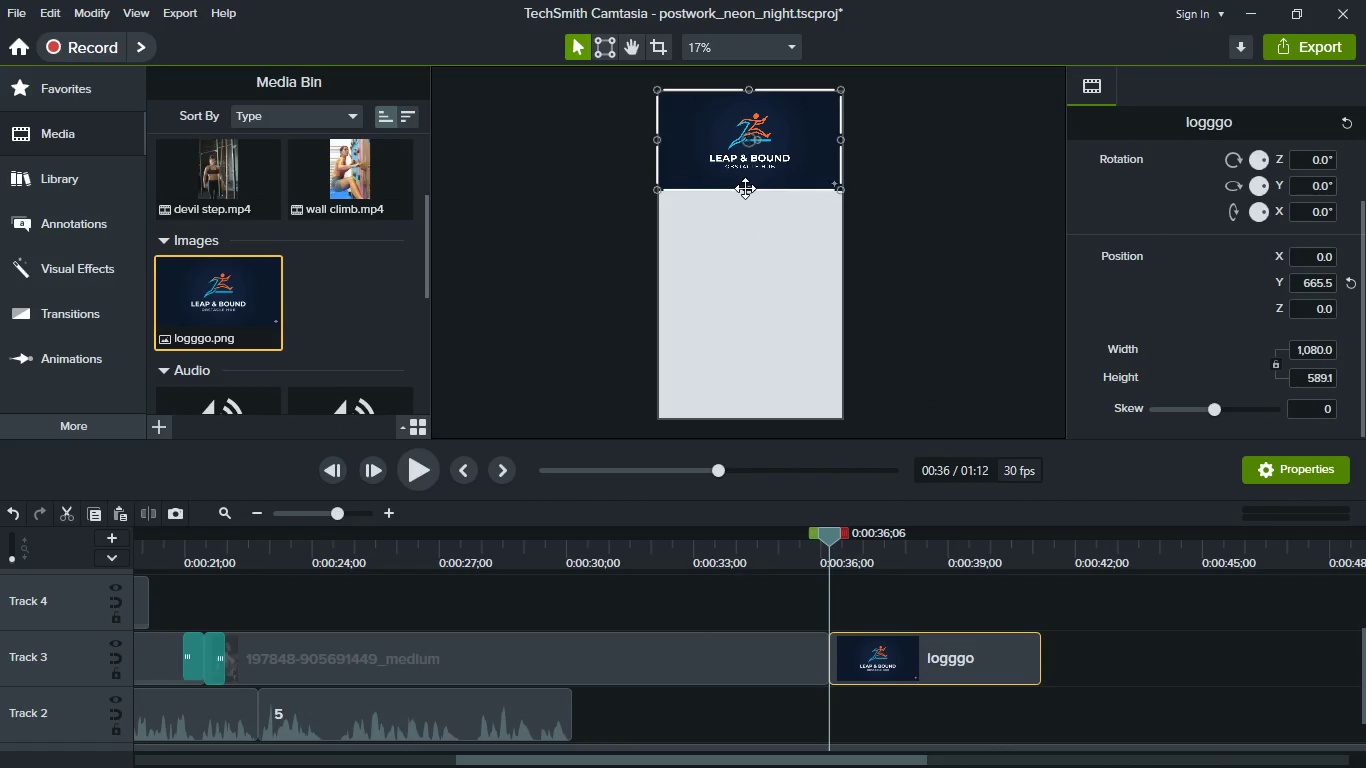 
left_click_drag(start_coordinate=[746, 191], to_coordinate=[745, 225])
 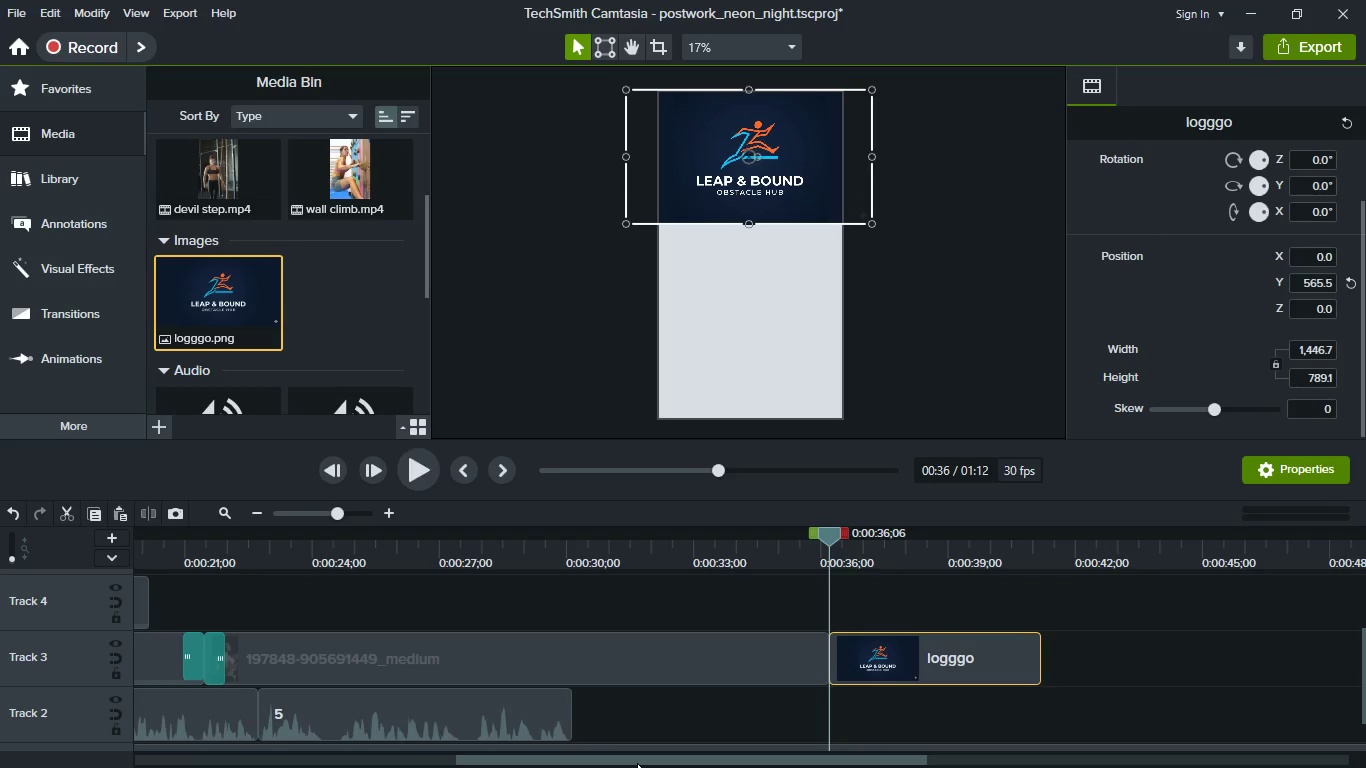 
hold_key(key=ShiftLeft, duration=0.62)
scroll: coordinate [637, 763], scroll_direction: up, amount: 2.0
 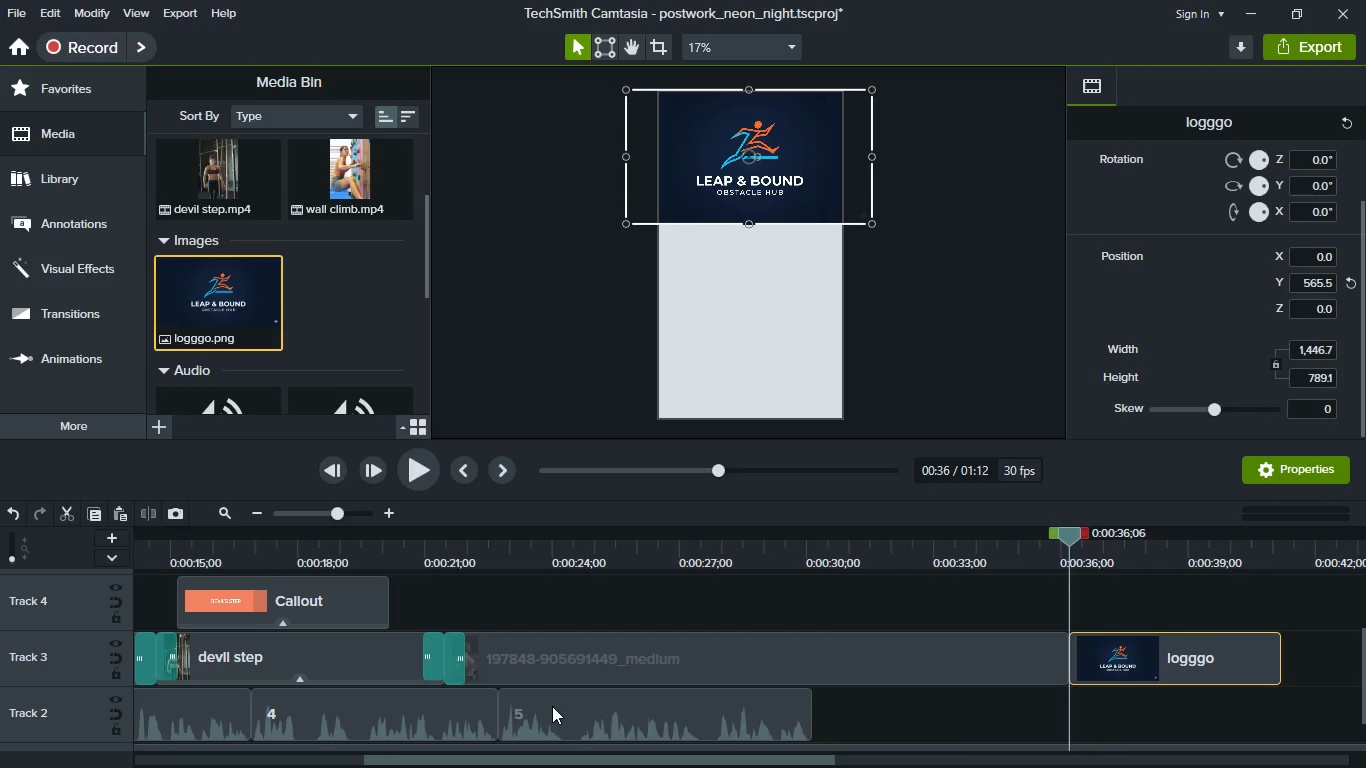 
left_click([552, 706])
 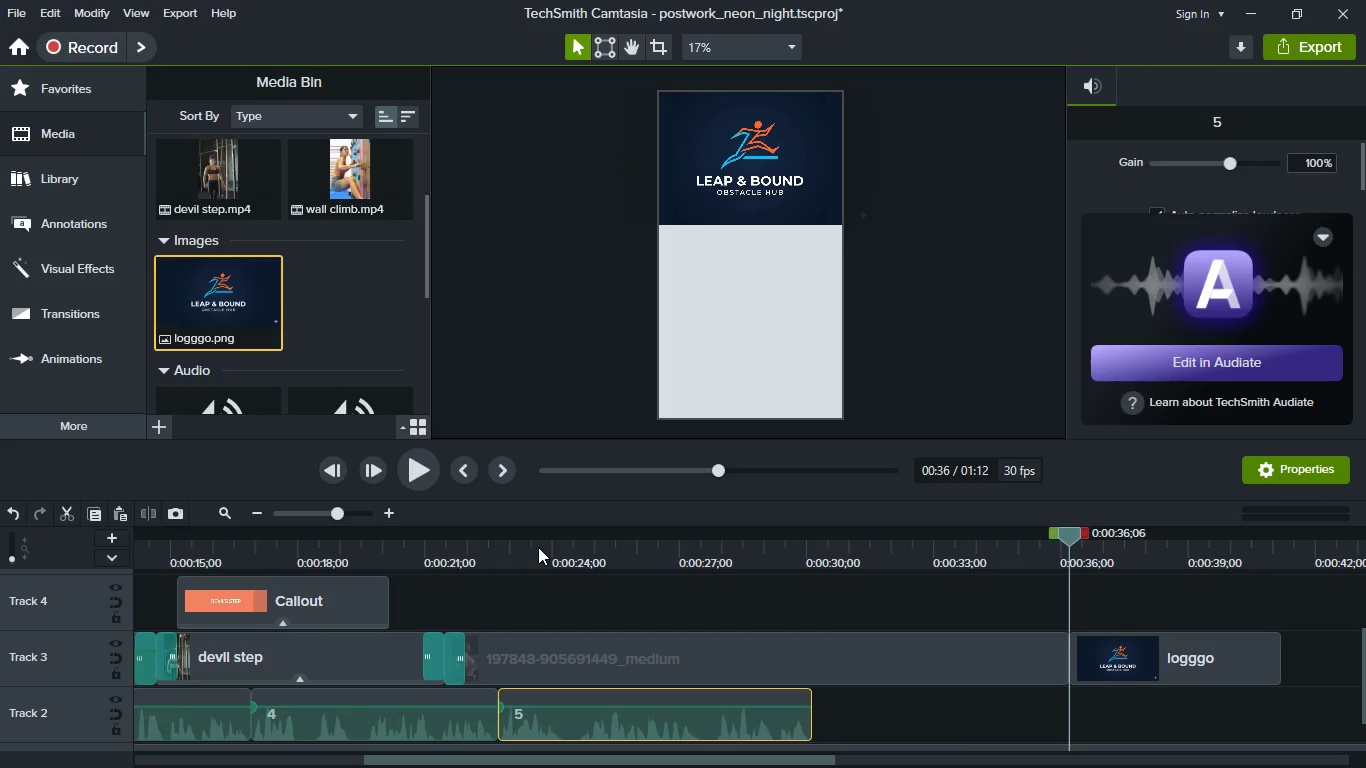 
left_click([538, 547])
 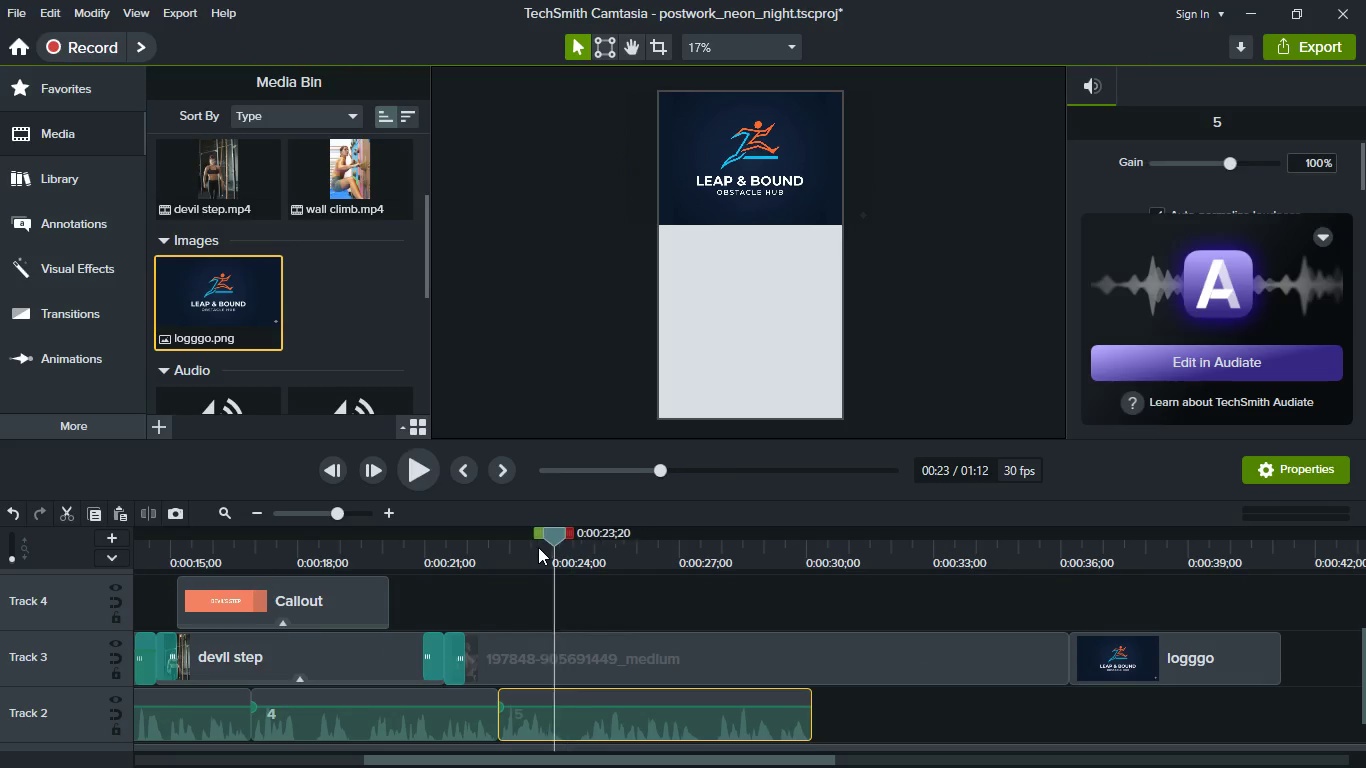 
key(Space)
 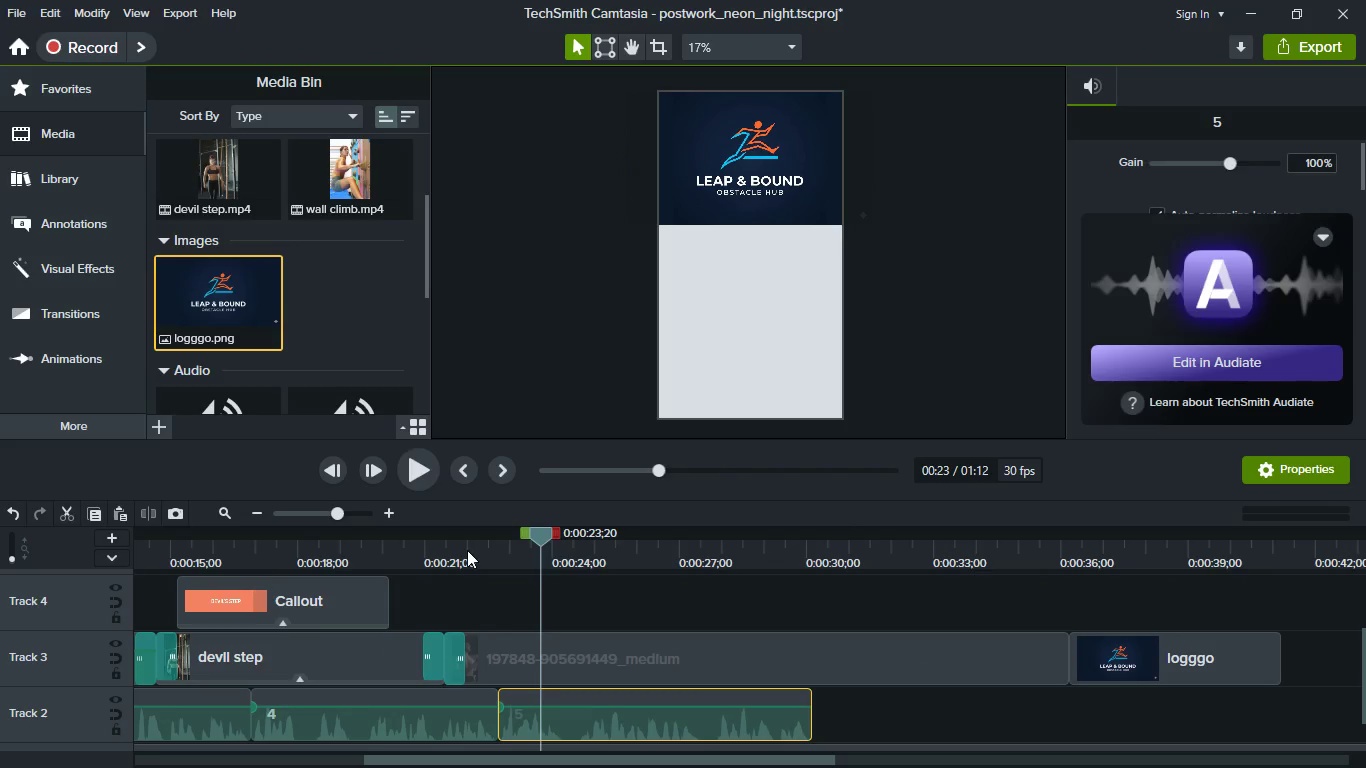 
left_click([467, 550])
 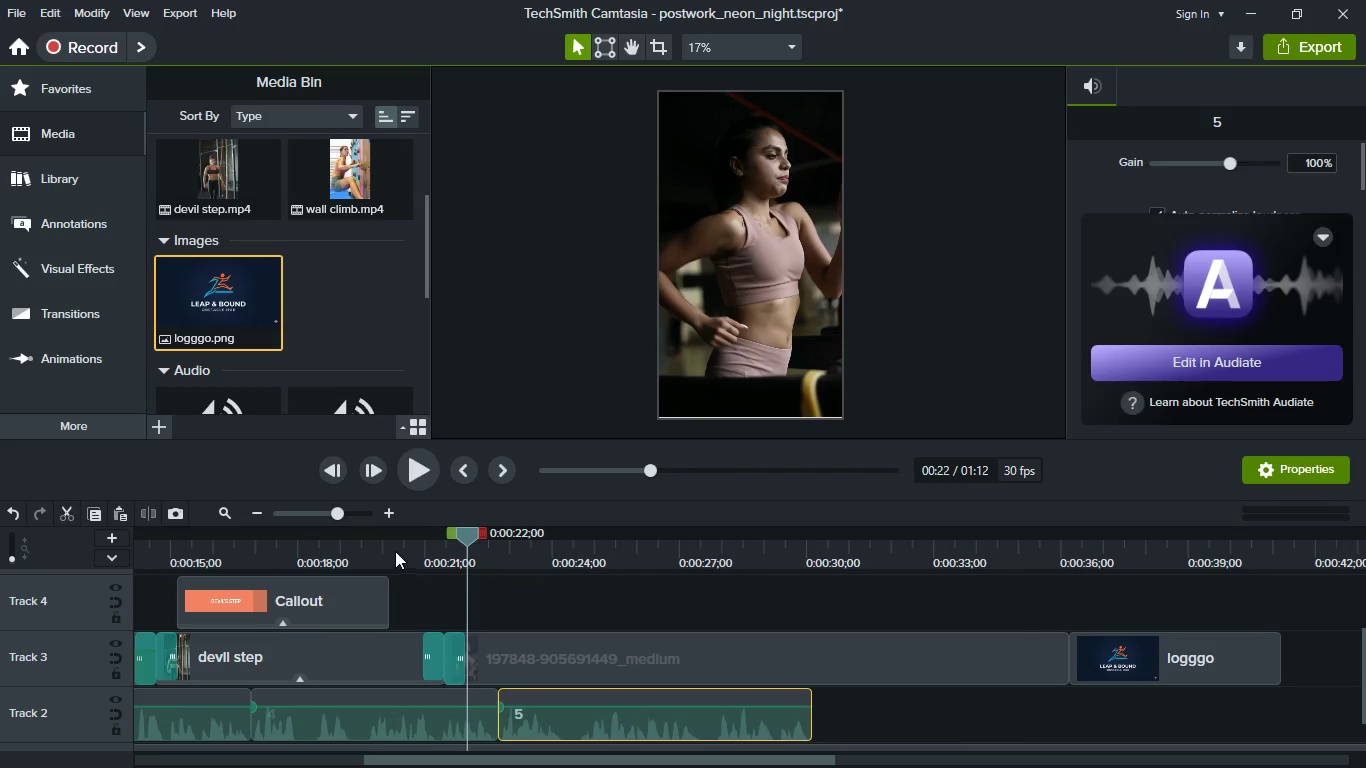 
left_click([395, 551])
 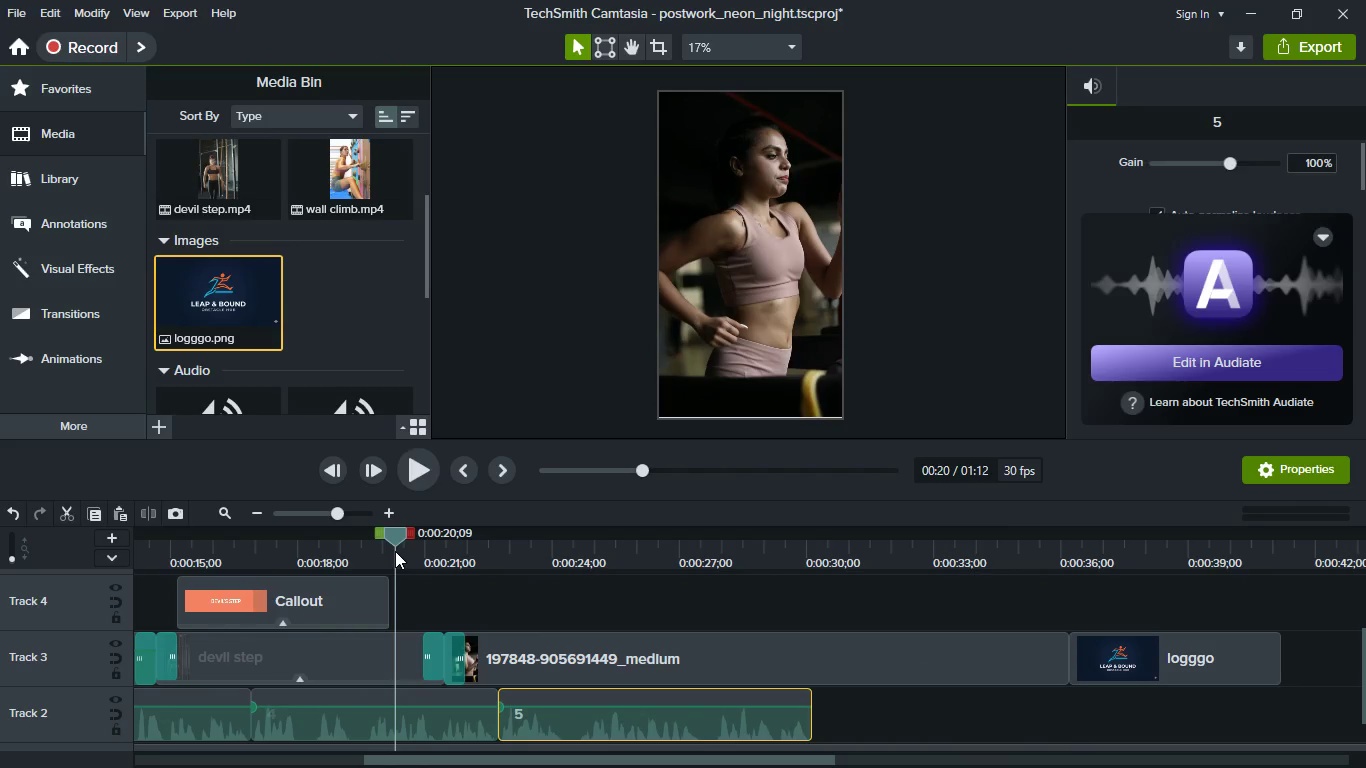 
key(Space)
 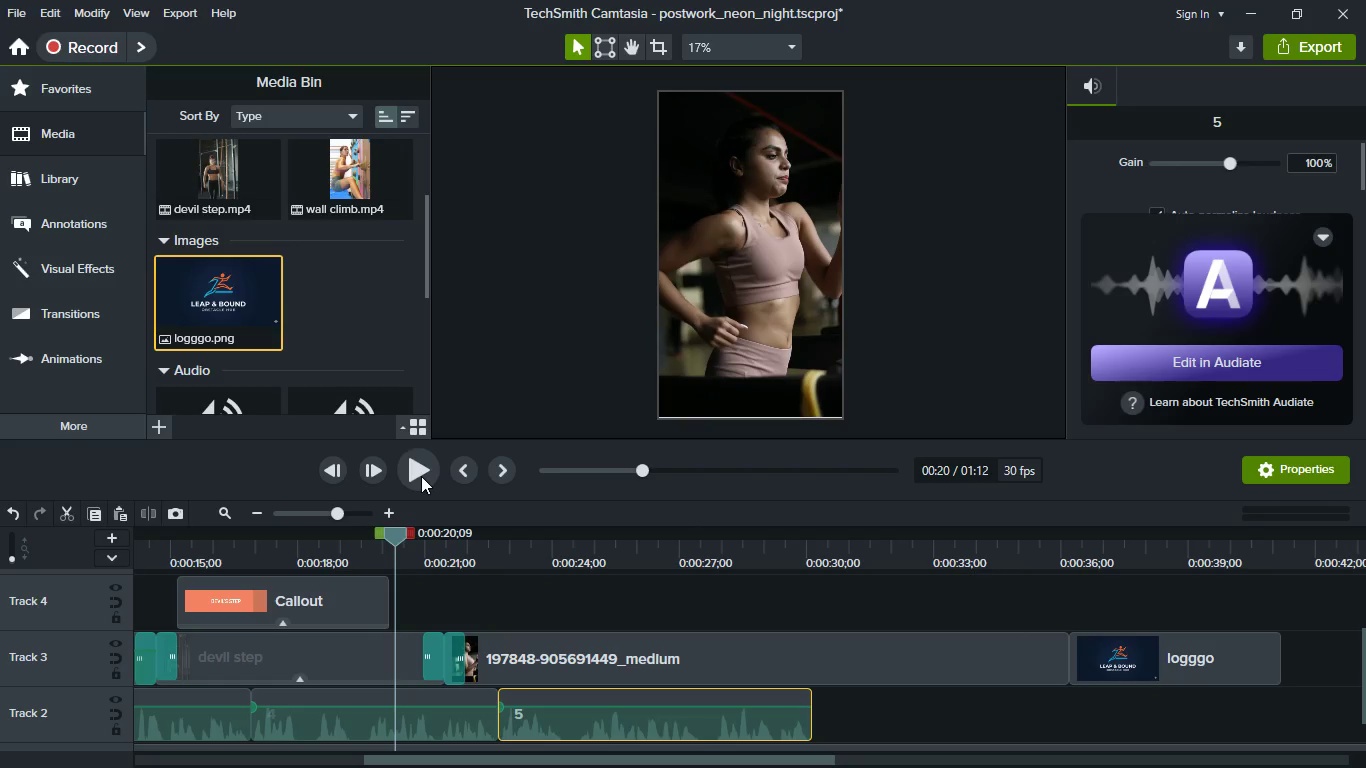 
left_click([421, 476])
 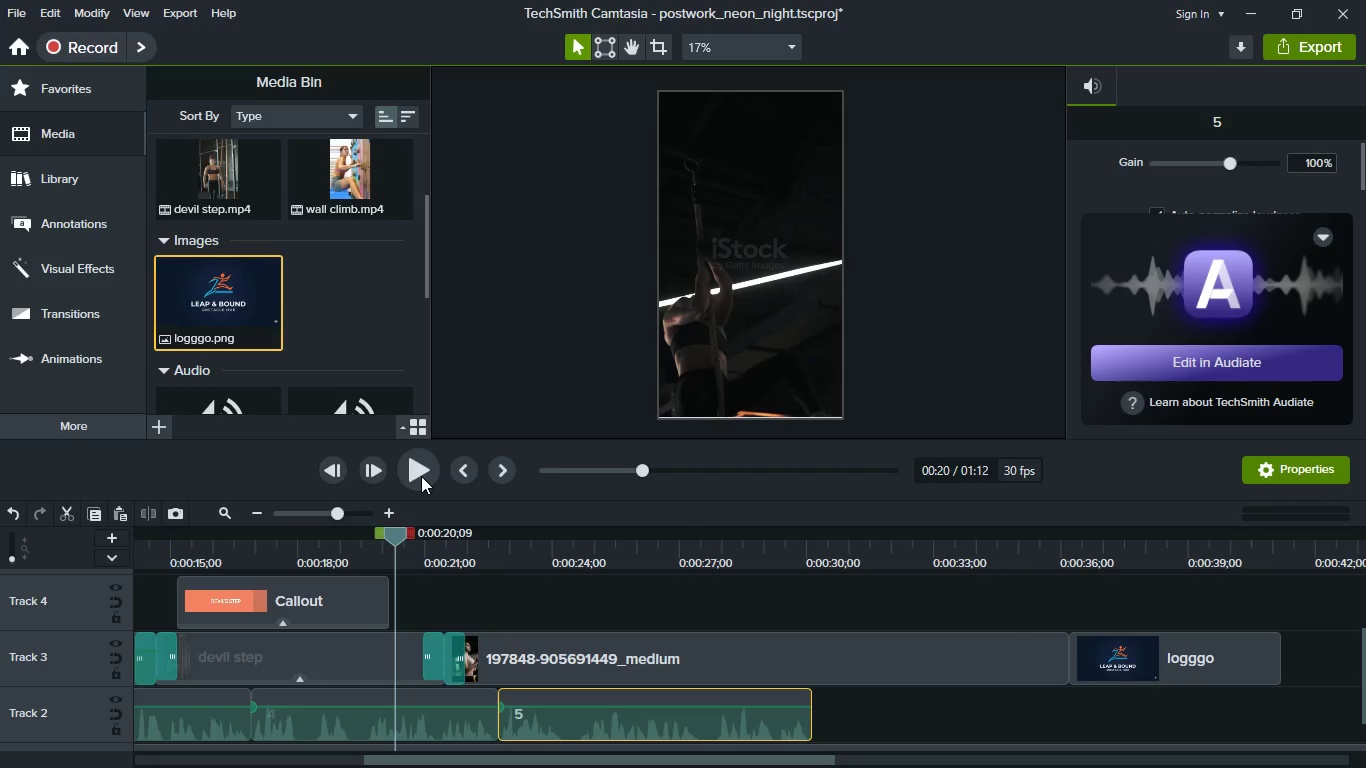 
left_click([421, 476])
 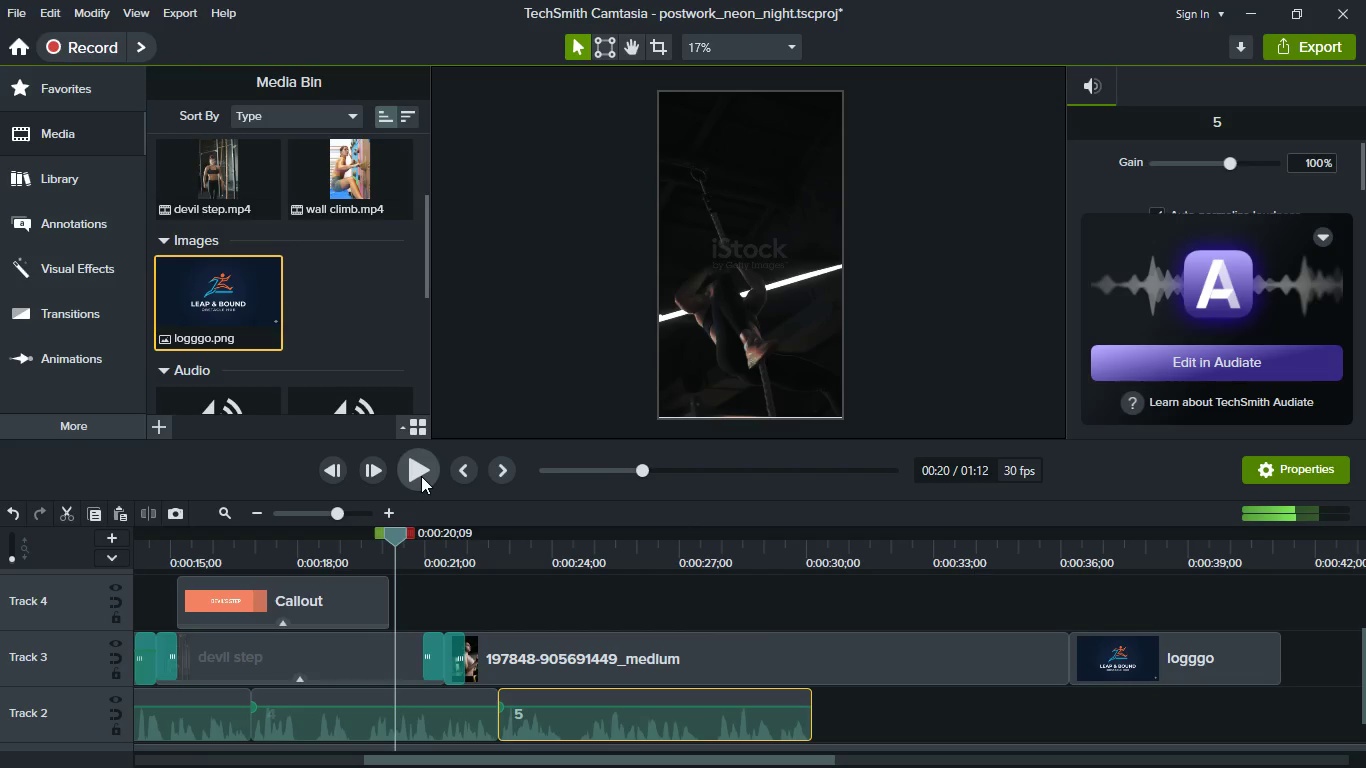 
left_click([421, 476])
 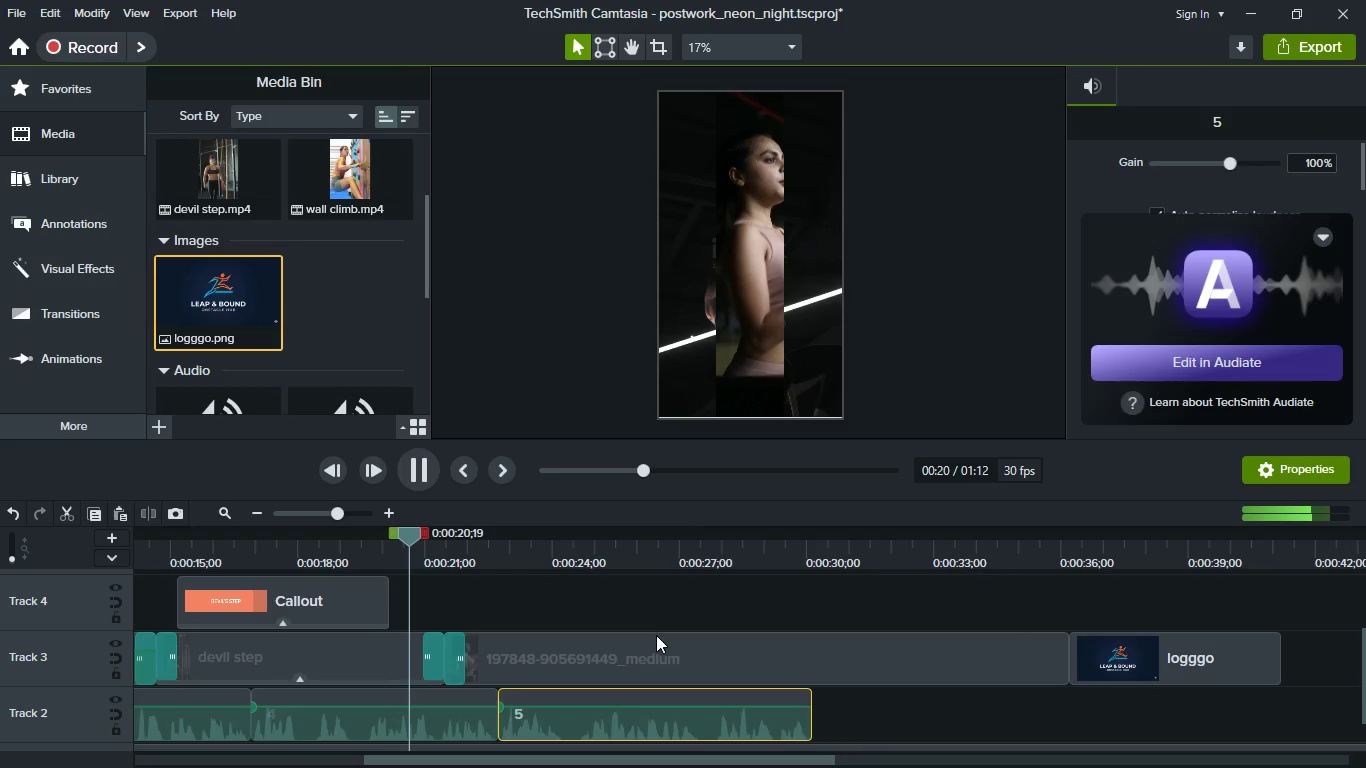 
key(Space)
 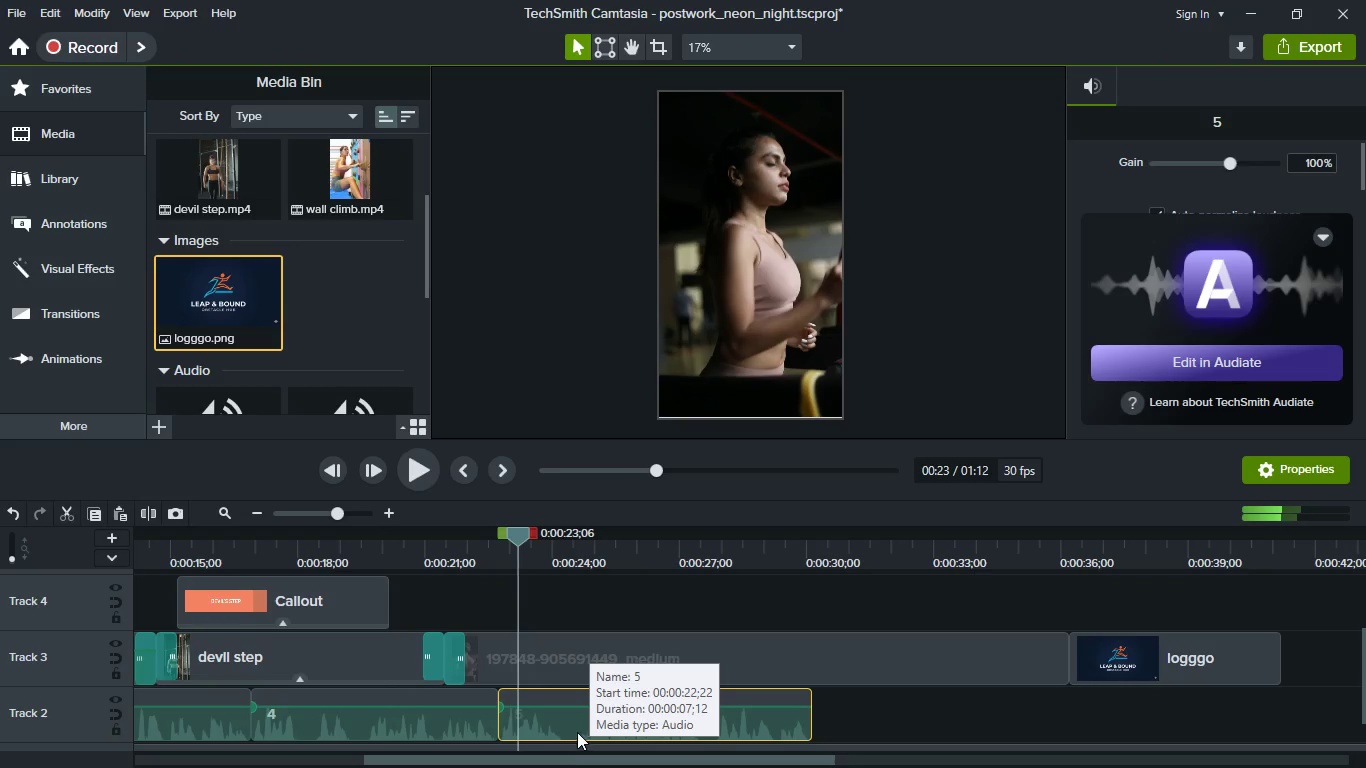 
left_click_drag(start_coordinate=[563, 727], to_coordinate=[946, 719])
 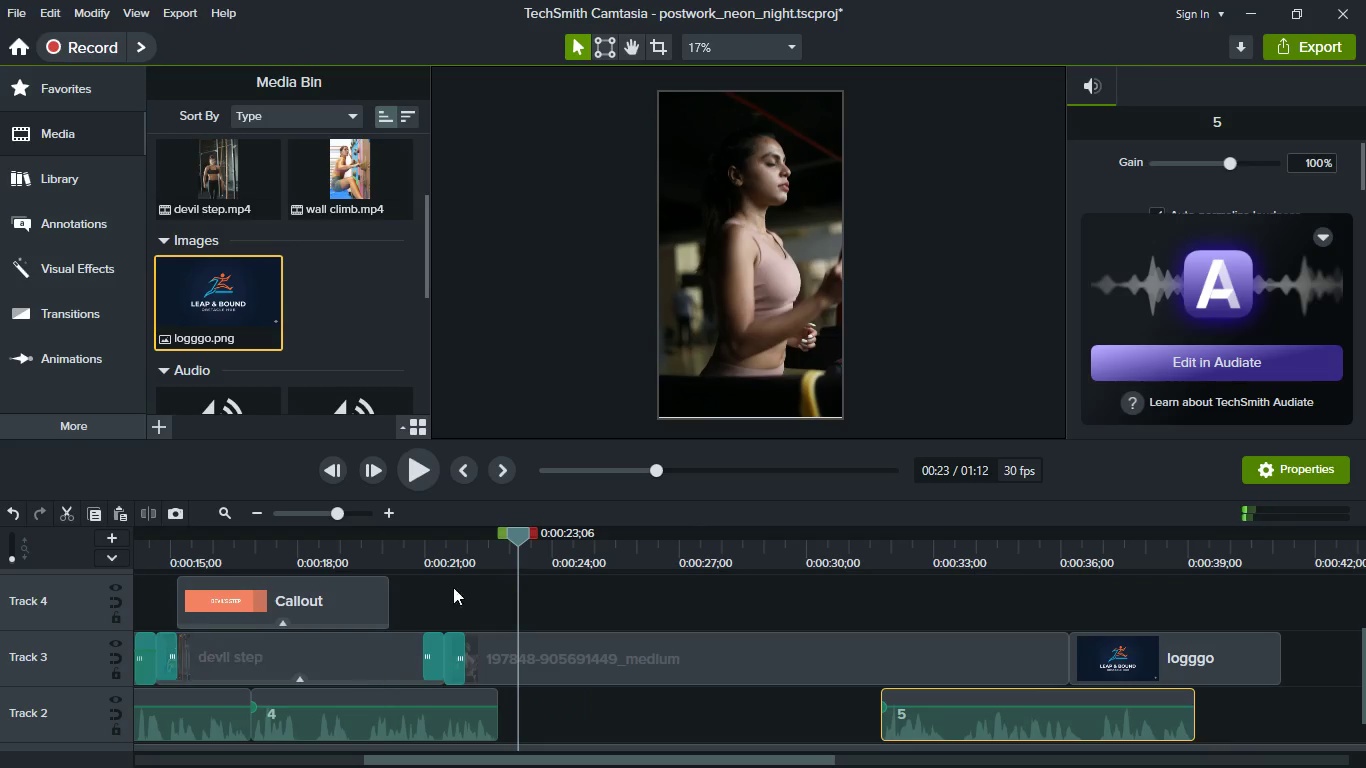 
key(Space)
 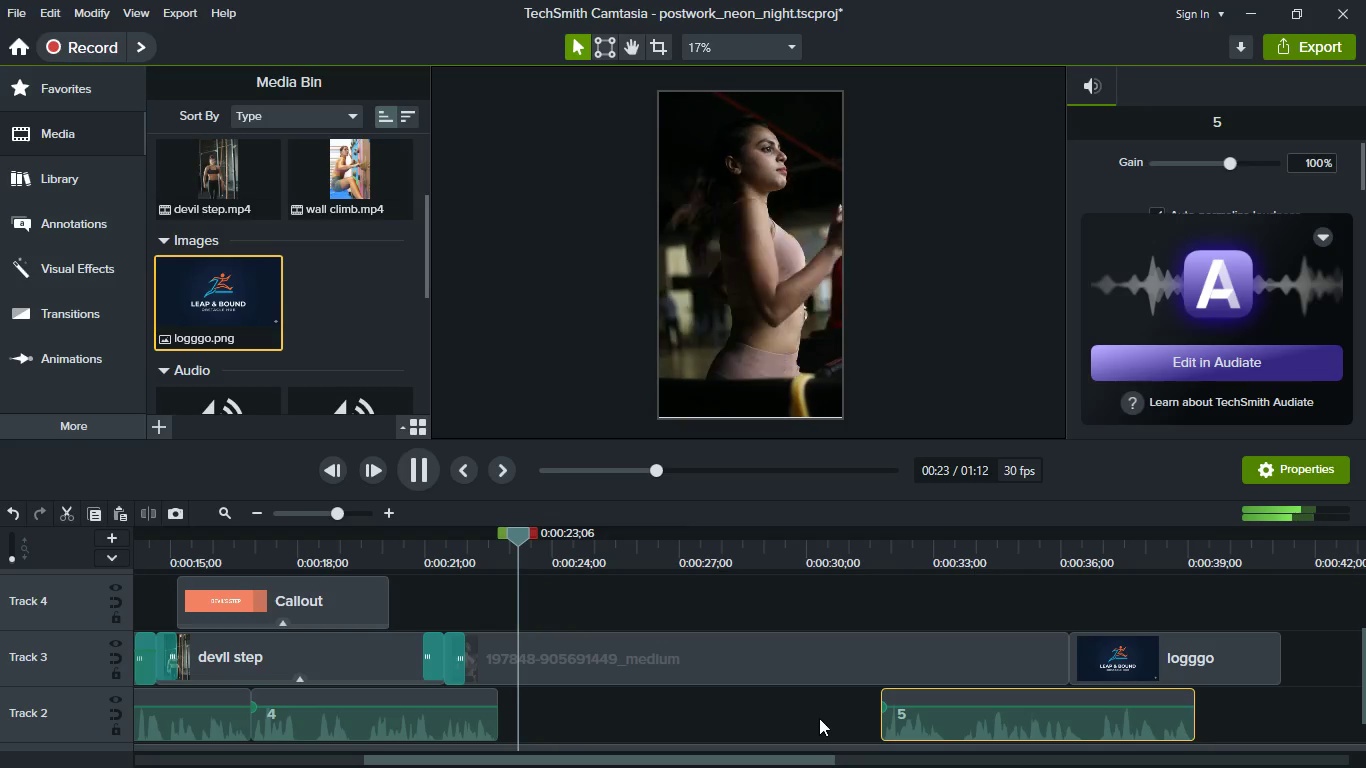 
hold_key(key=ShiftLeft, duration=1.53)
scroll: coordinate [819, 718], scroll_direction: down, amount: 1.0
 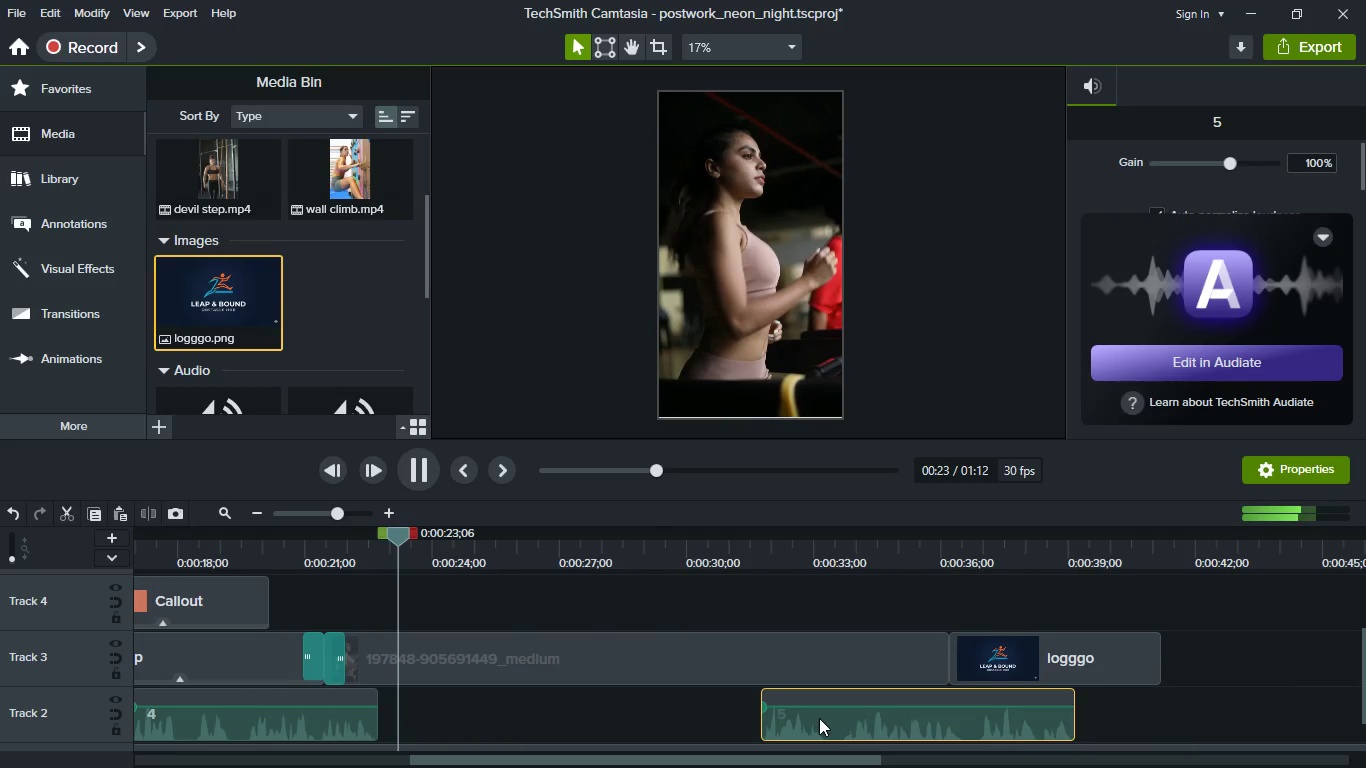 
key(Shift+ShiftLeft)
 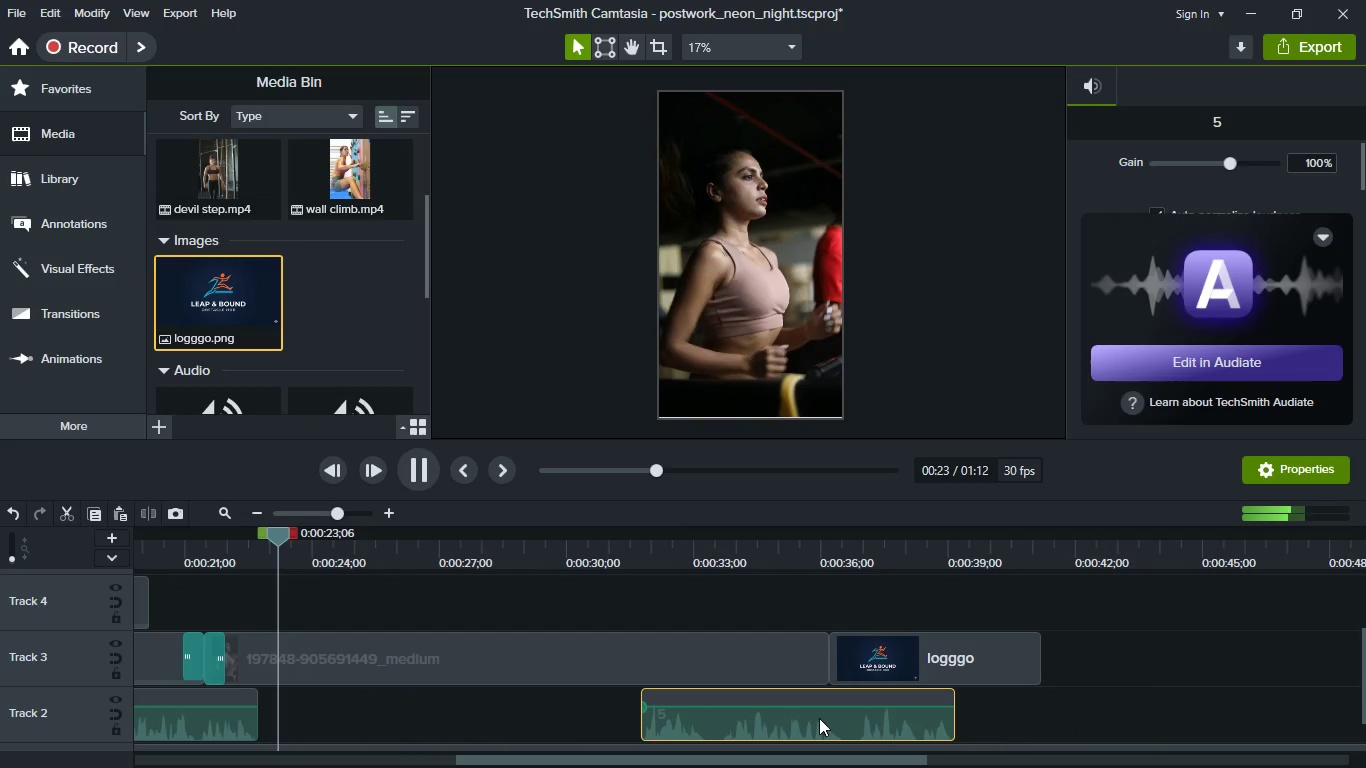 
key(Shift+ShiftLeft)
 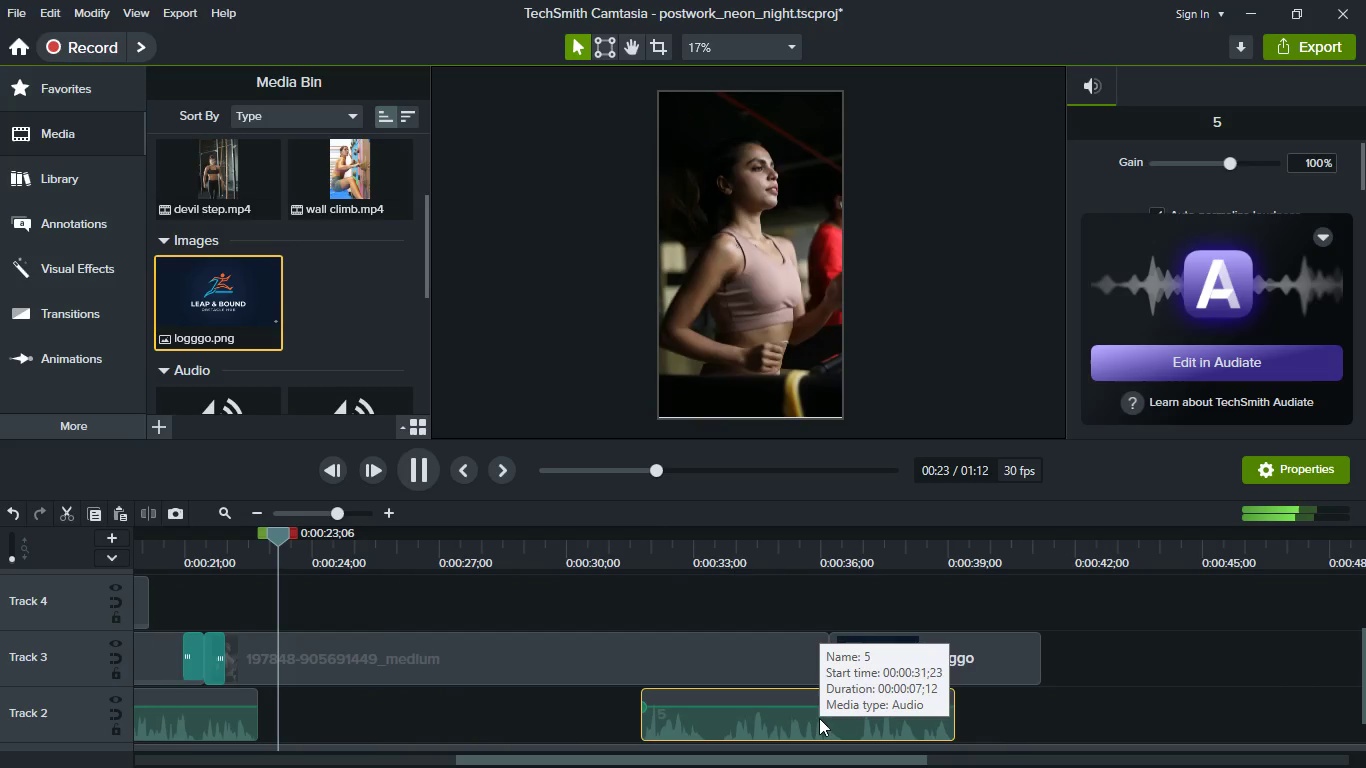 
wait(8.42)
 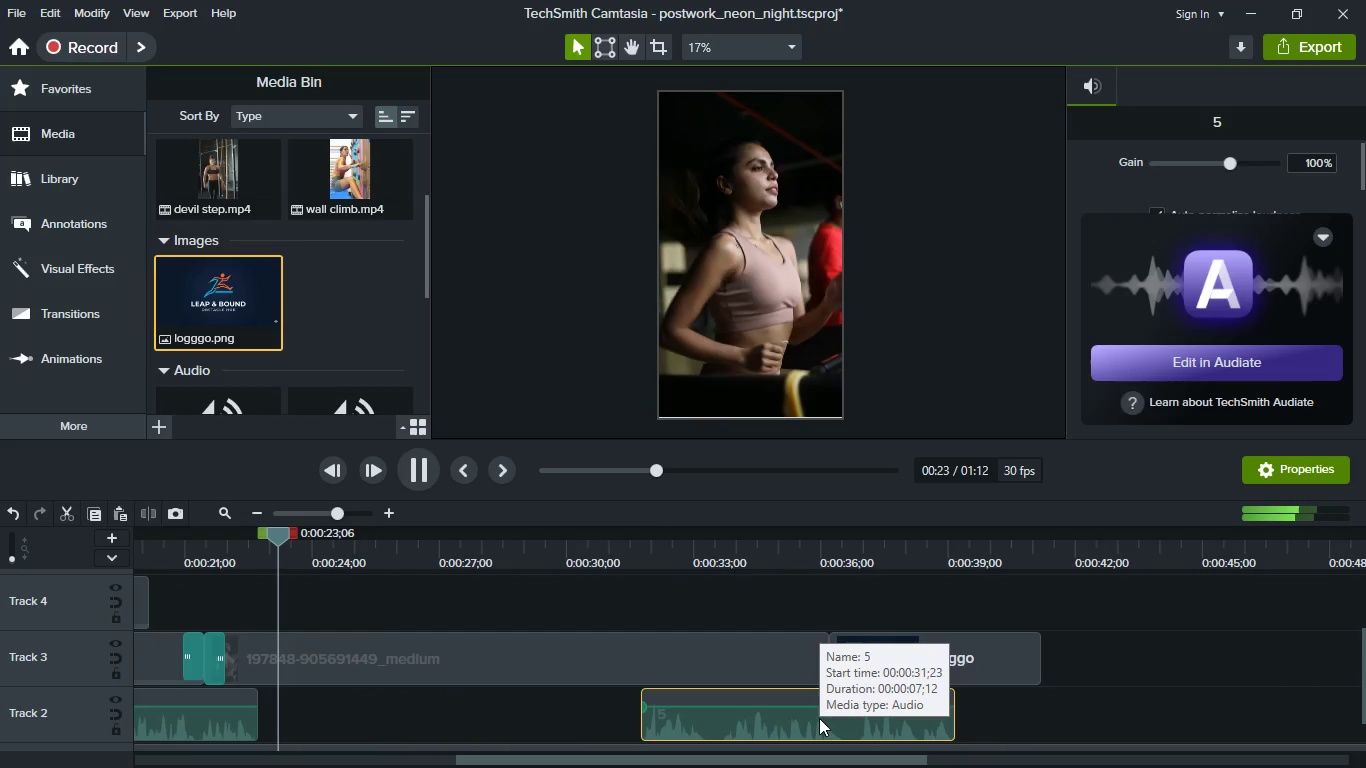 
key(Space)
 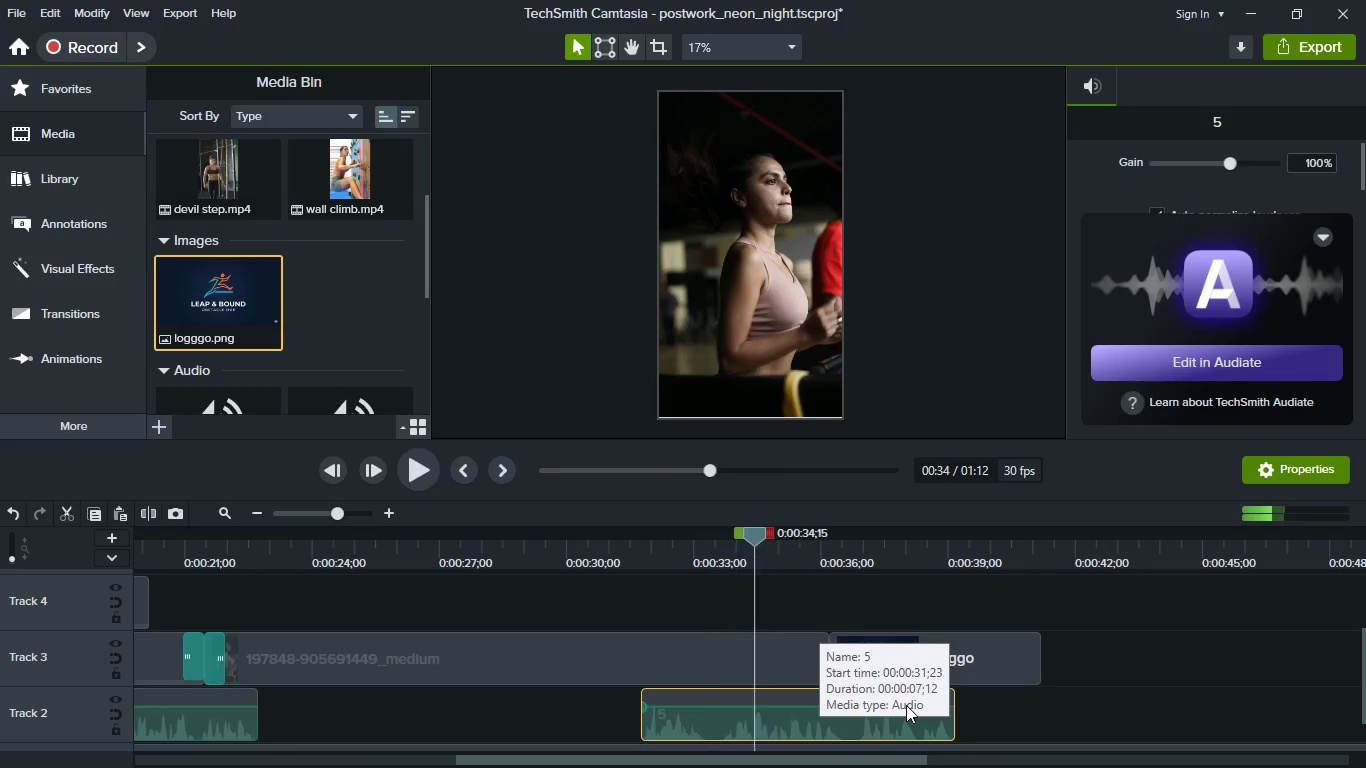 
hold_key(key=ShiftLeft, duration=0.39)
scroll: coordinate [962, 651], scroll_direction: down, amount: 2.0
 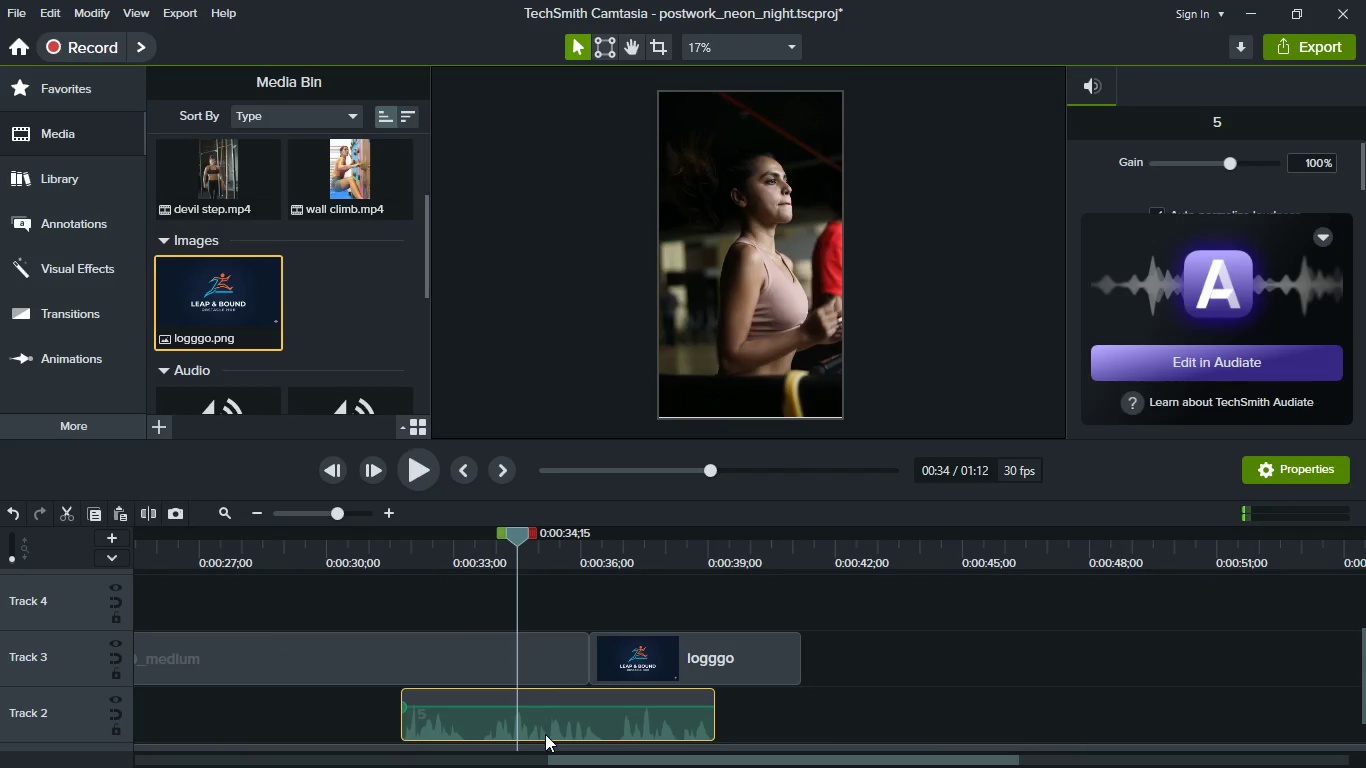 
left_click_drag(start_coordinate=[545, 727], to_coordinate=[706, 725])
 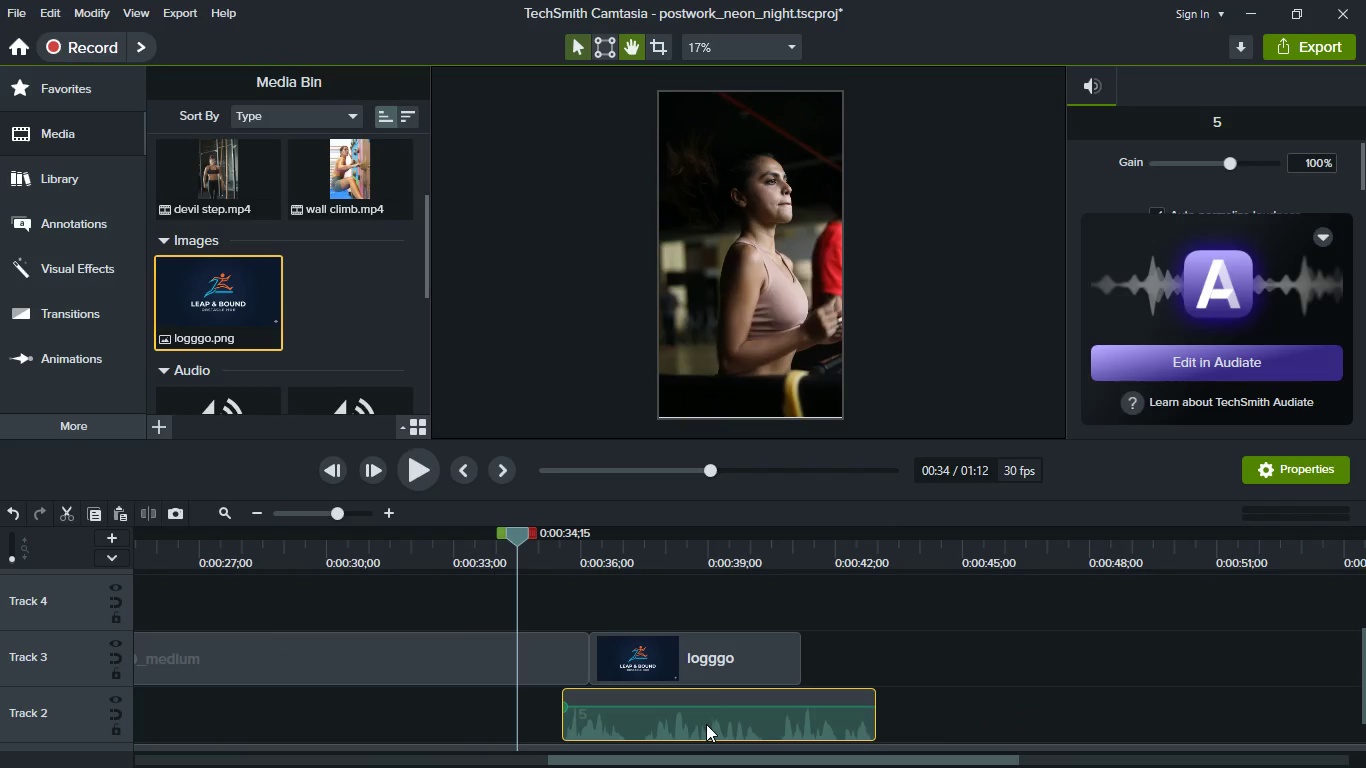 
key(Space)
 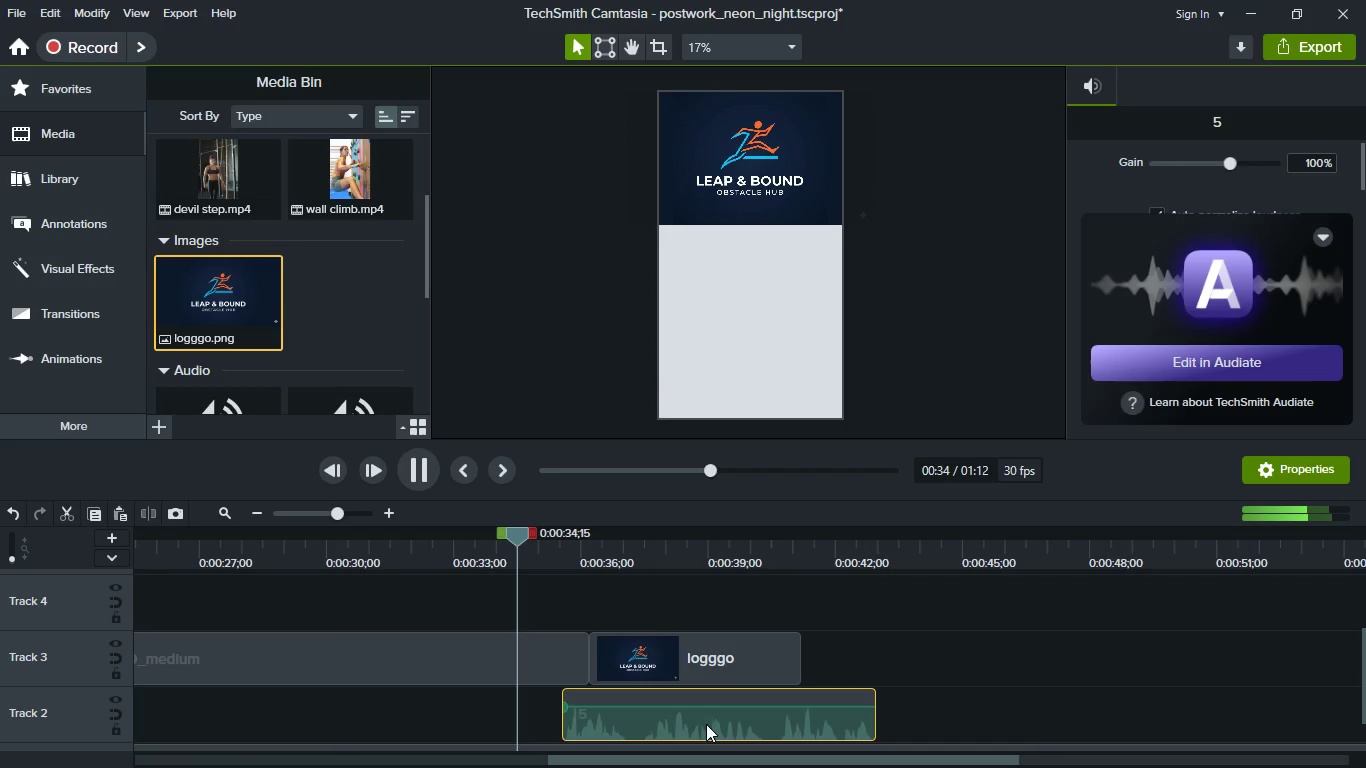 
key(Space)
 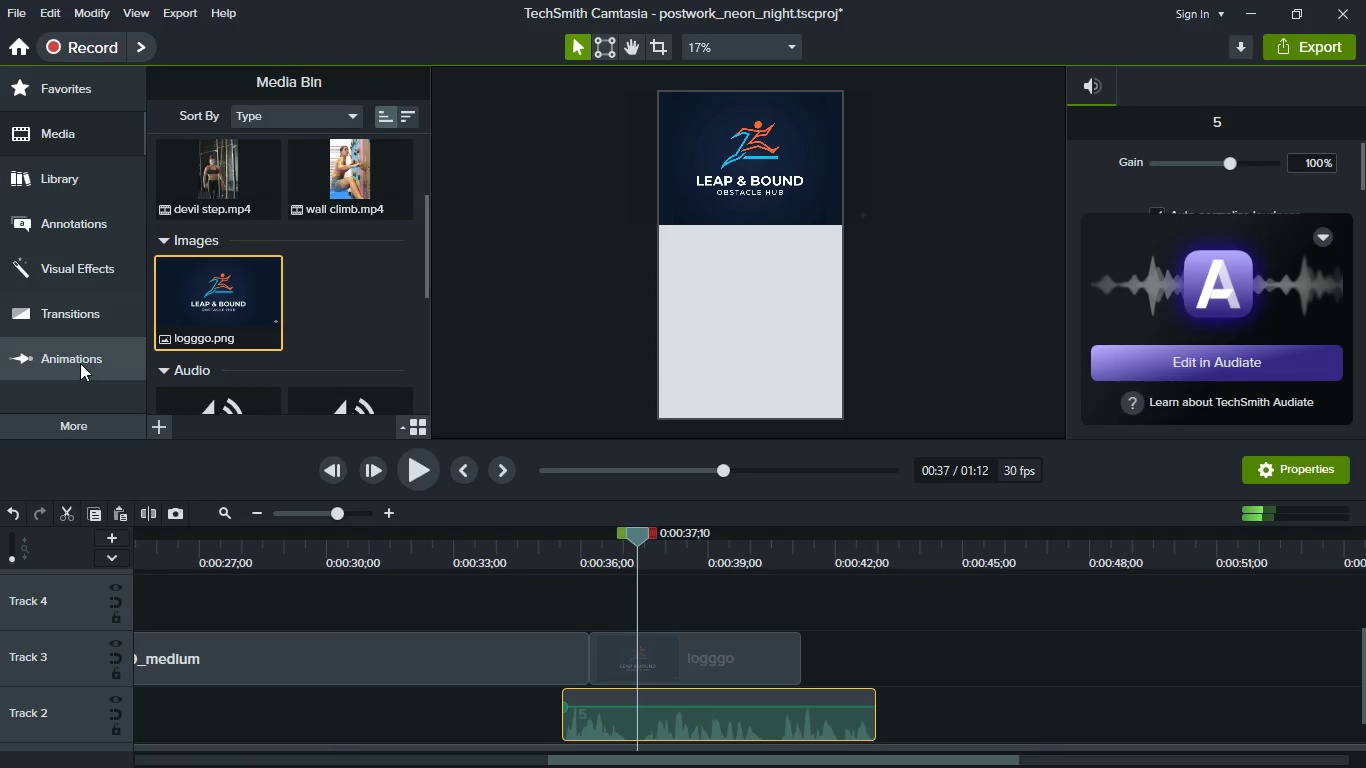 
left_click([78, 316])
 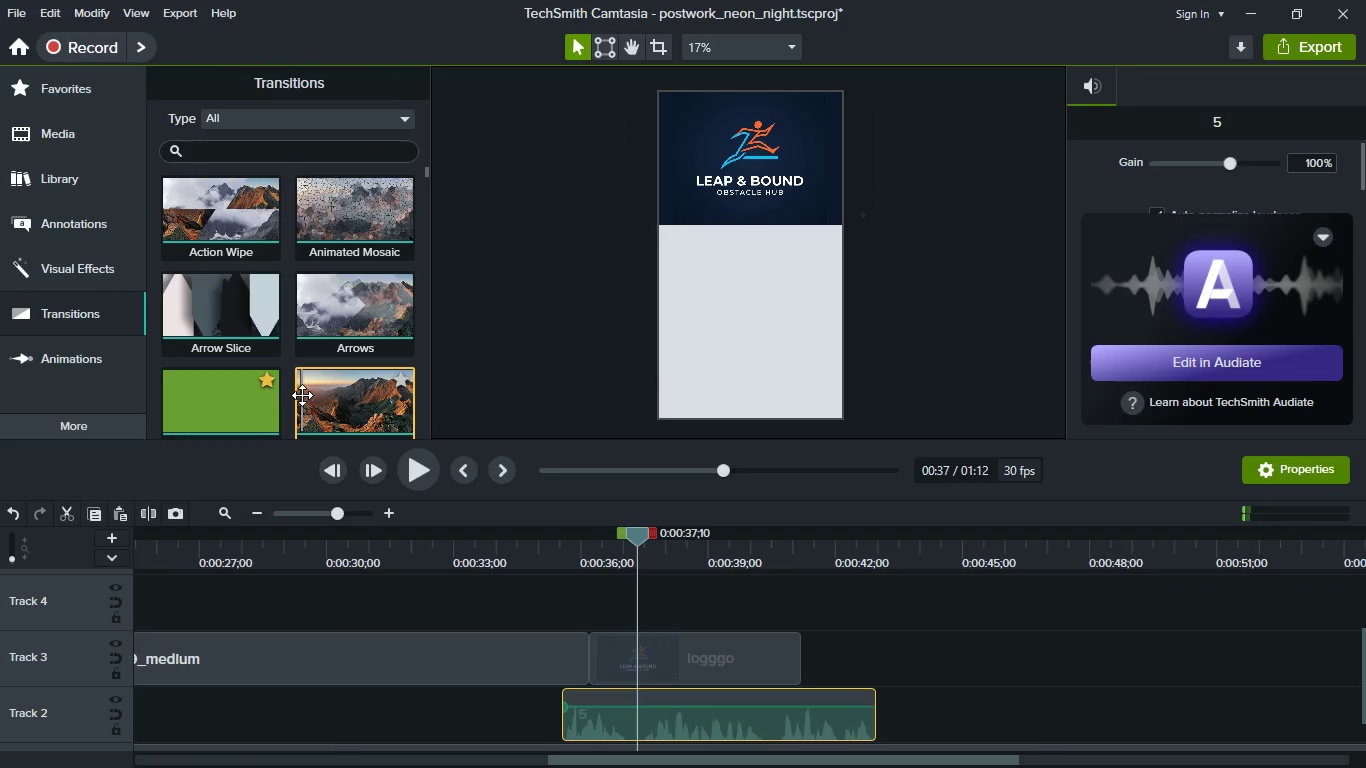 
scroll: coordinate [266, 332], scroll_direction: down, amount: 8.0
 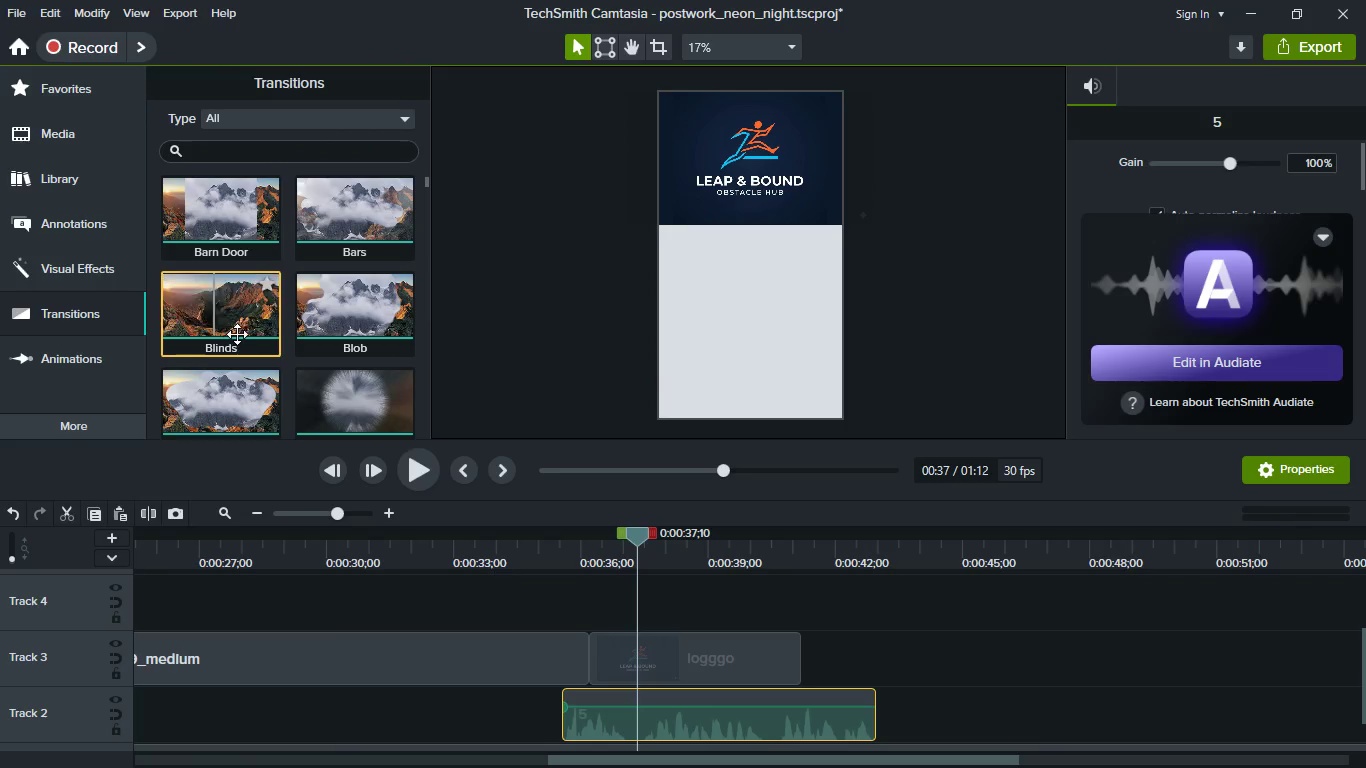 
left_click_drag(start_coordinate=[214, 332], to_coordinate=[604, 671])
 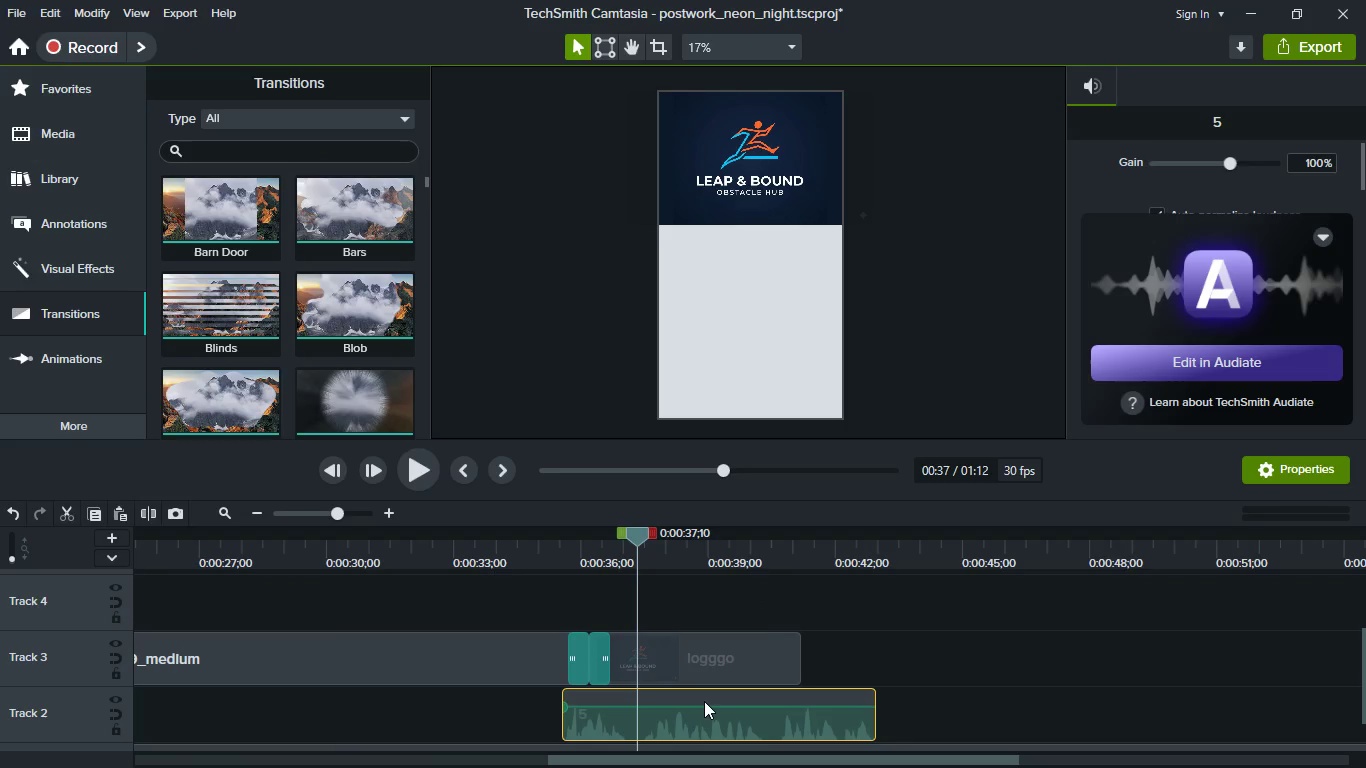 
wait(6.5)
 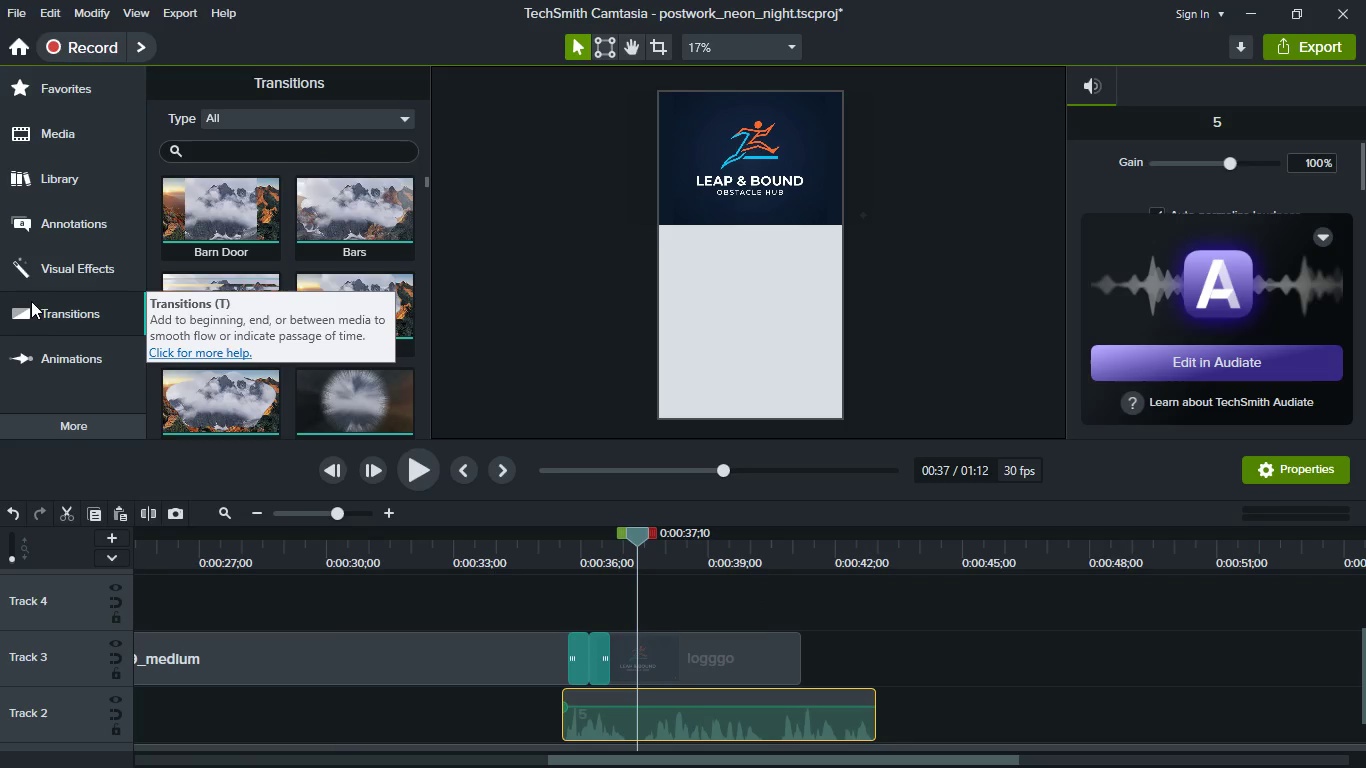 
left_click([704, 720])
 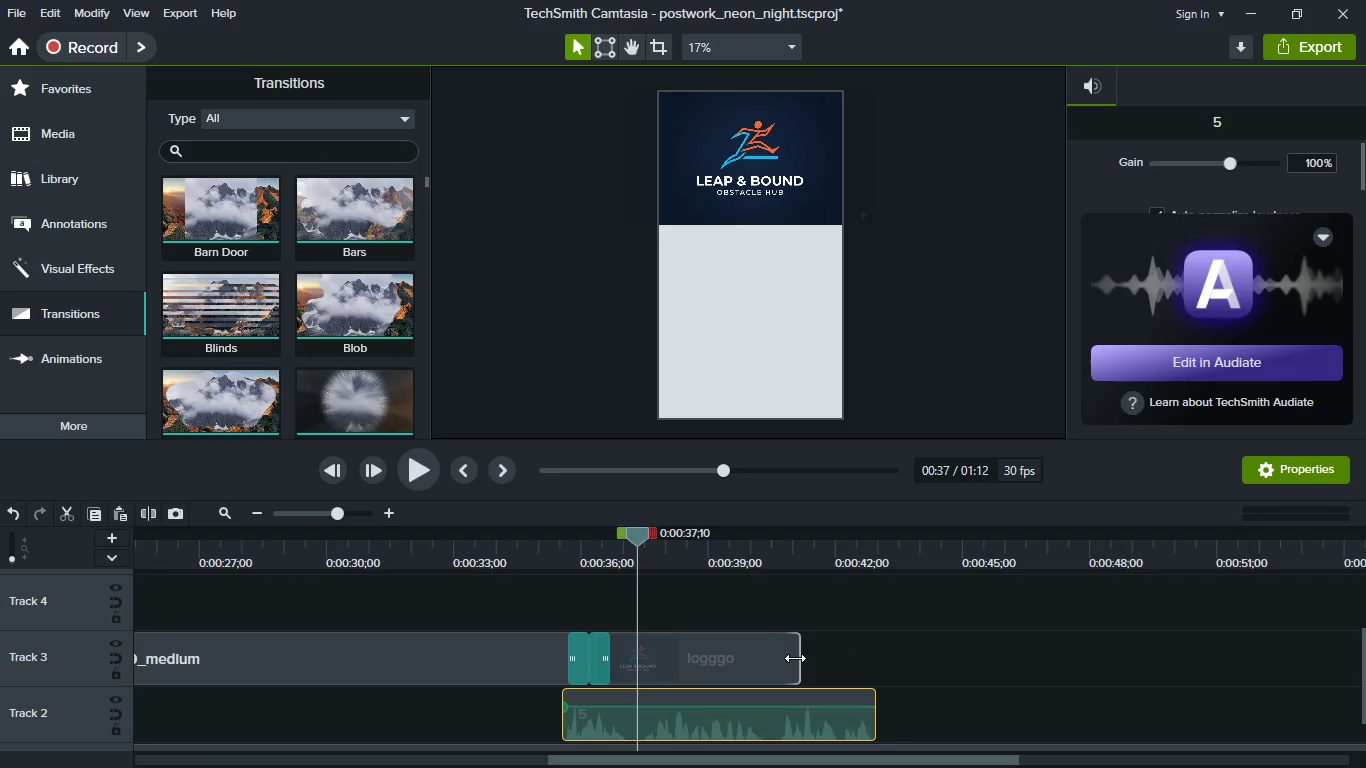 
left_click_drag(start_coordinate=[795, 658], to_coordinate=[877, 665])
 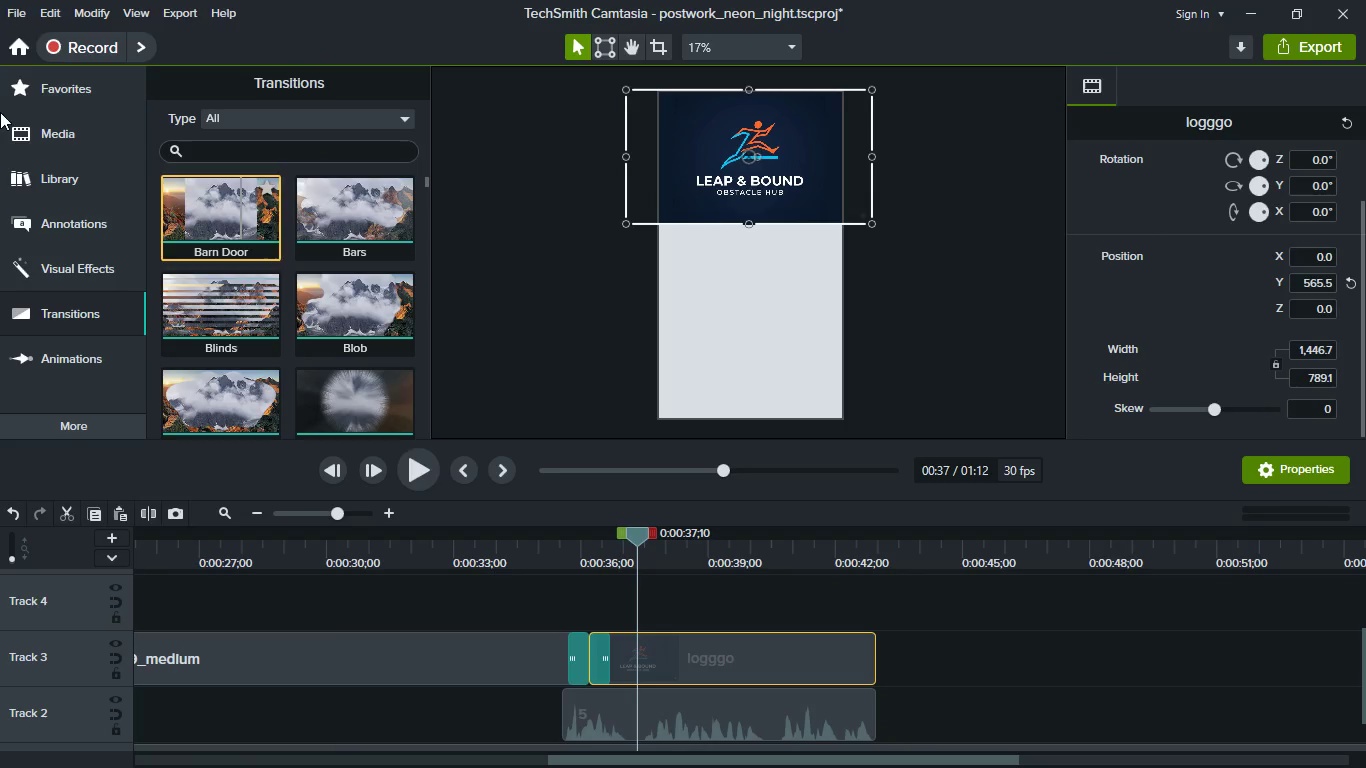 
left_click([63, 94])
 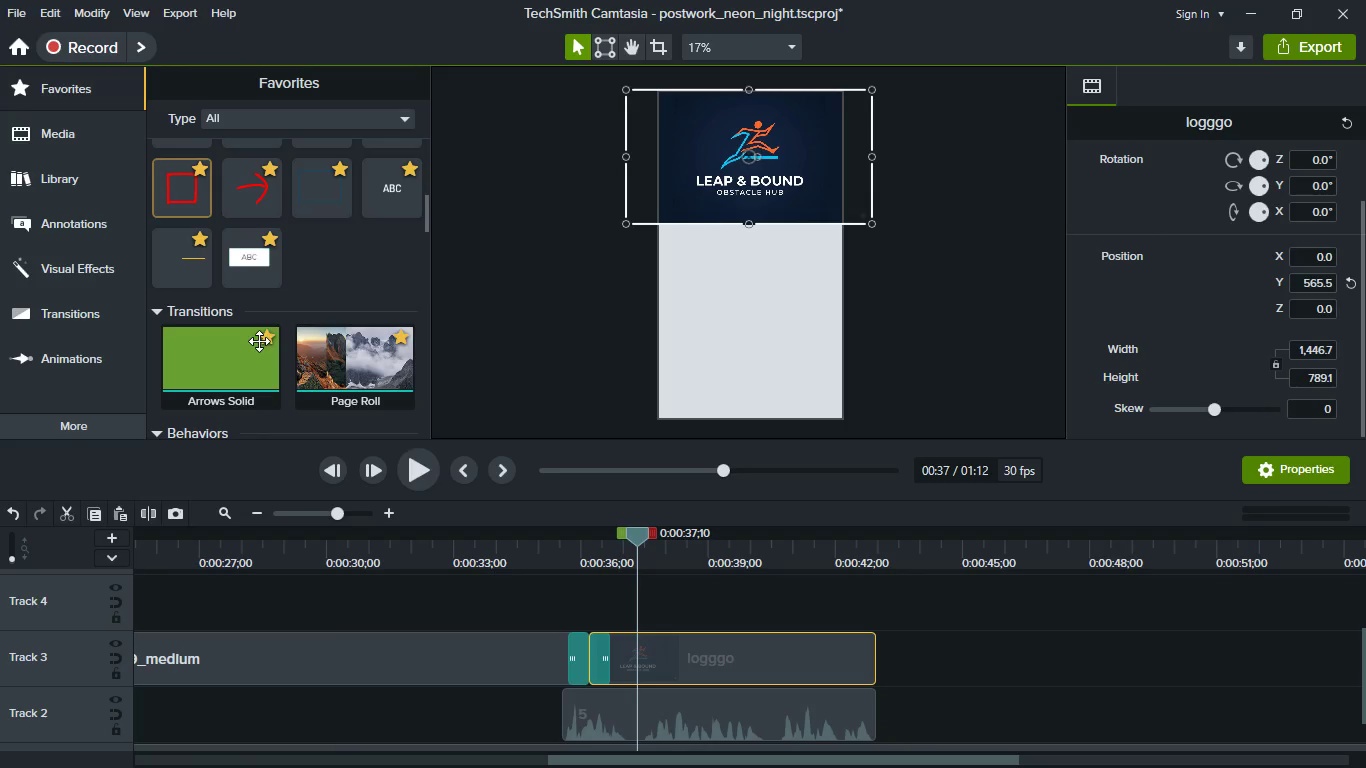 
scroll: coordinate [259, 341], scroll_direction: up, amount: 16.0
 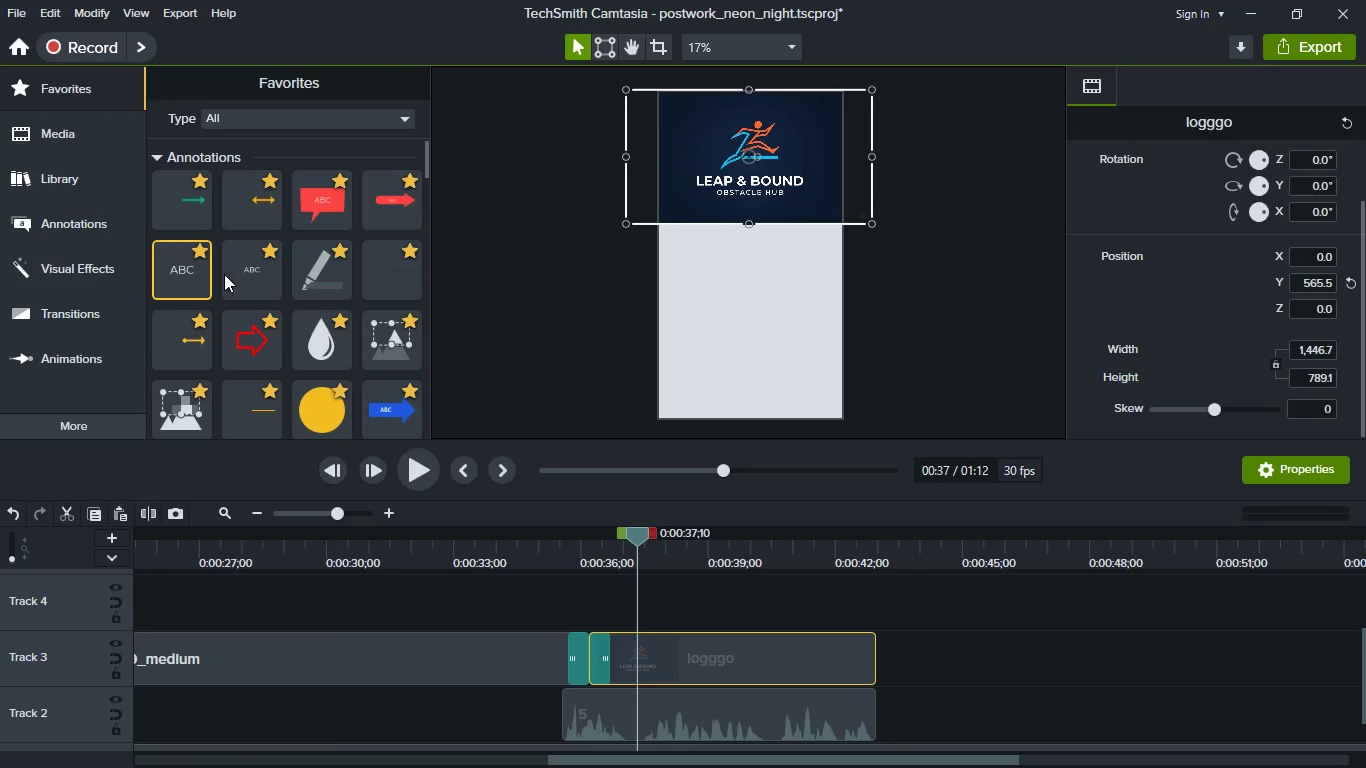 
left_click_drag(start_coordinate=[237, 280], to_coordinate=[724, 342])
 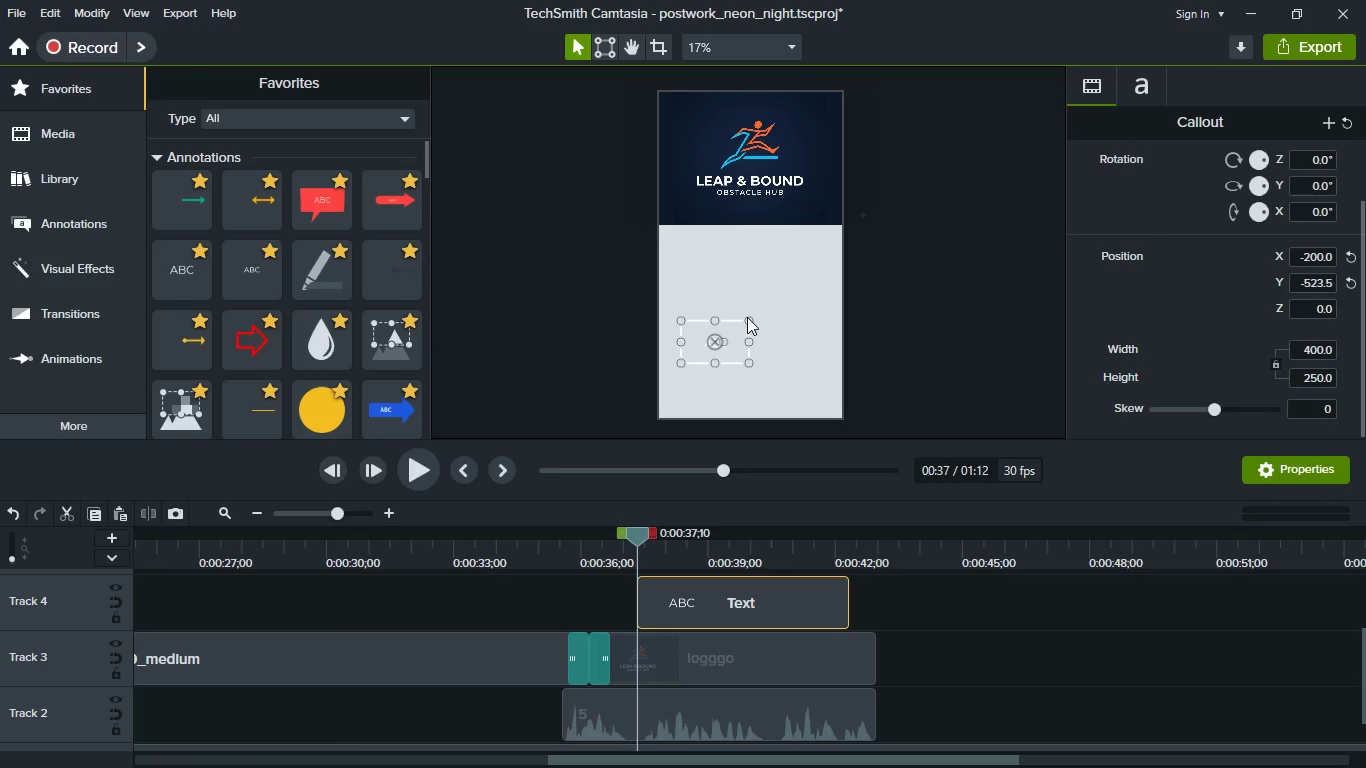 
left_click_drag(start_coordinate=[747, 319], to_coordinate=[822, 236])
 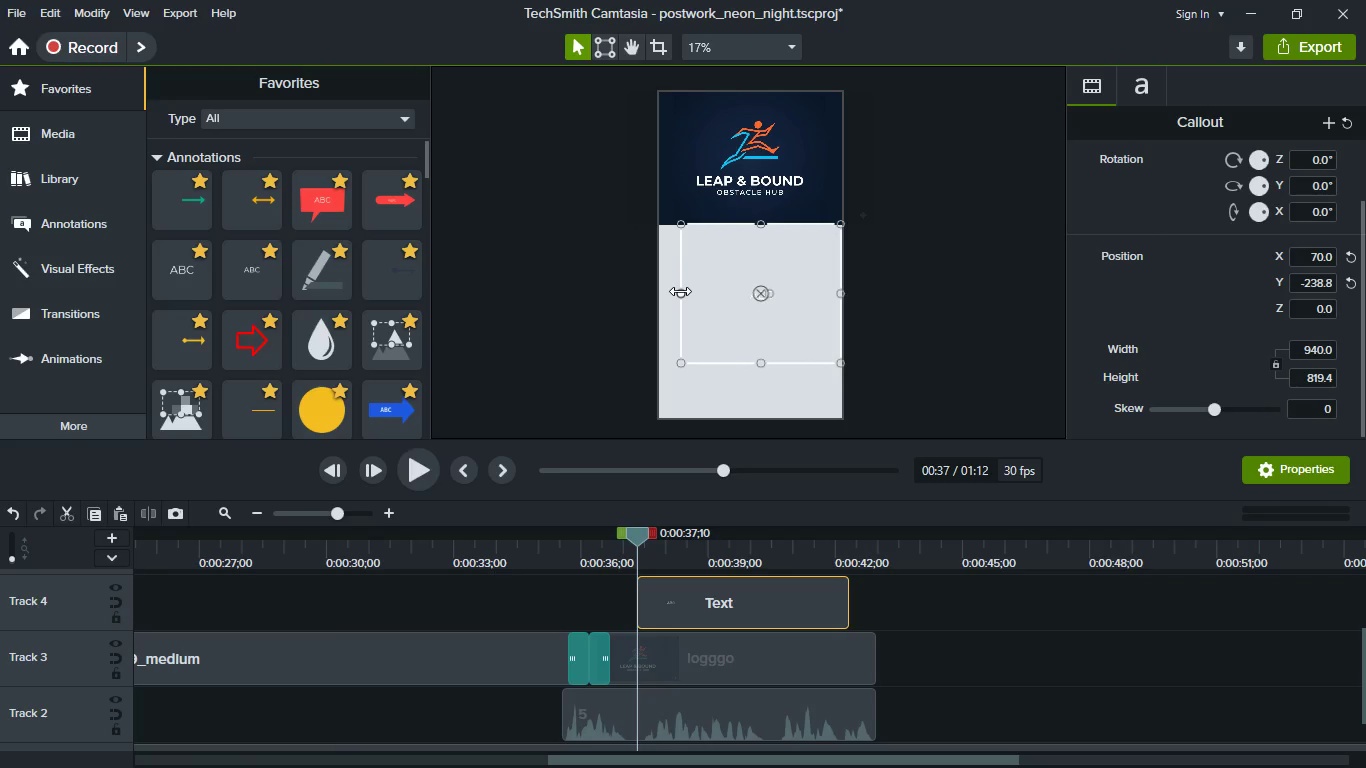 
left_click_drag(start_coordinate=[680, 291], to_coordinate=[650, 291])
 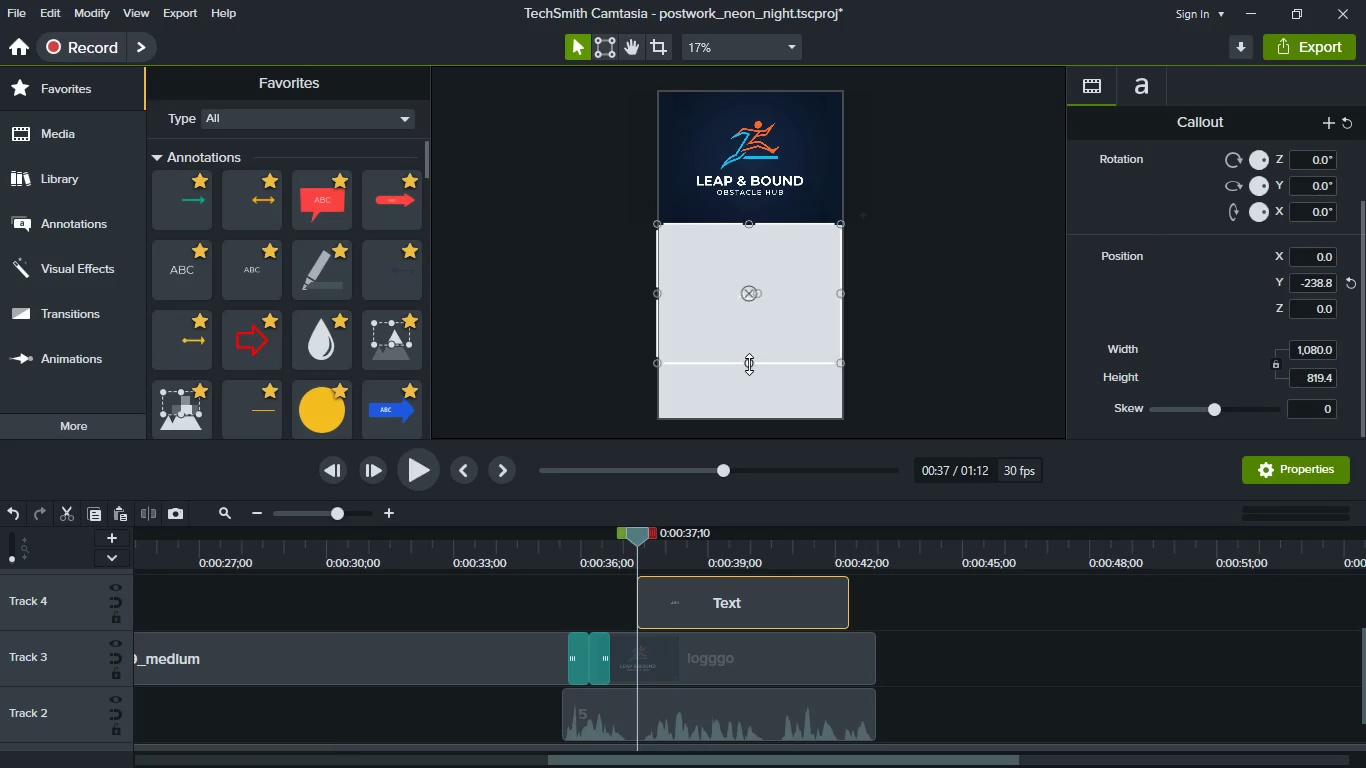 
left_click_drag(start_coordinate=[749, 364], to_coordinate=[746, 391])
 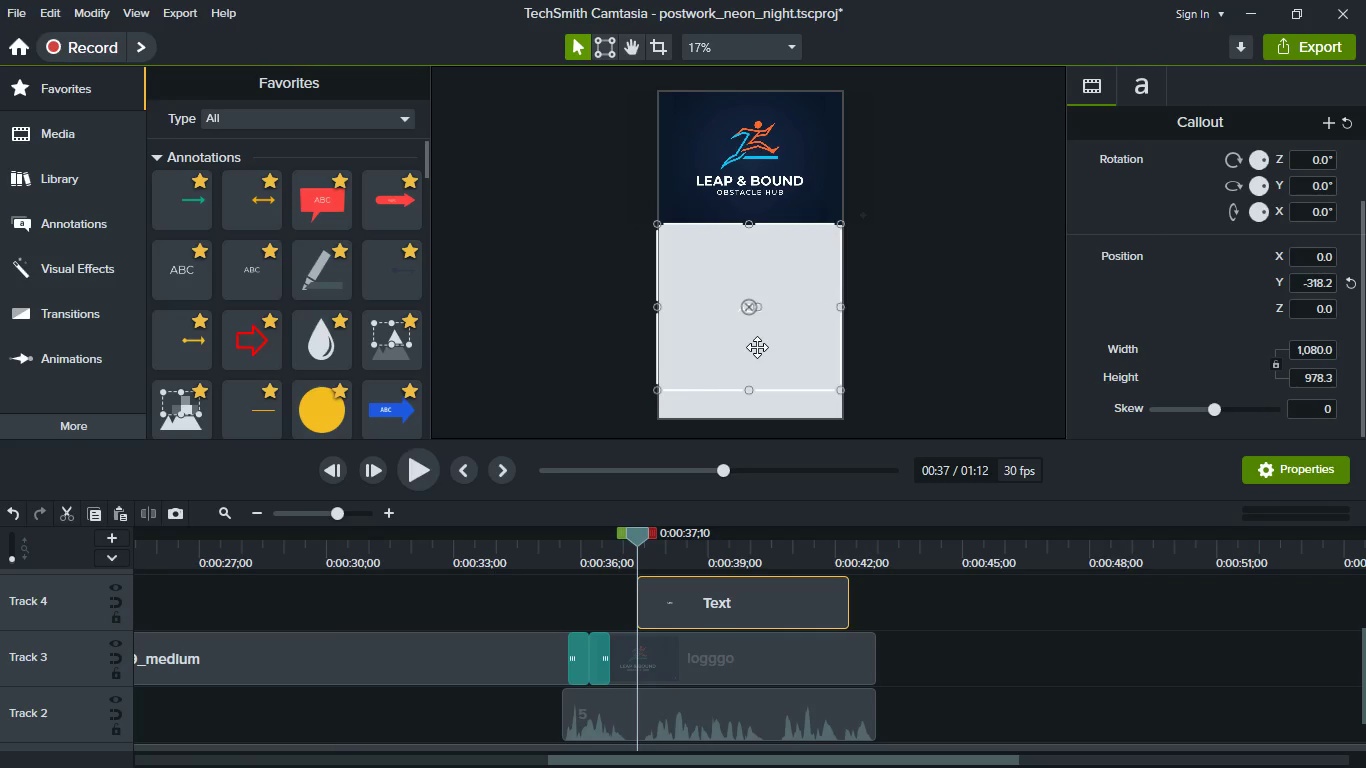 
double_click([757, 347])
 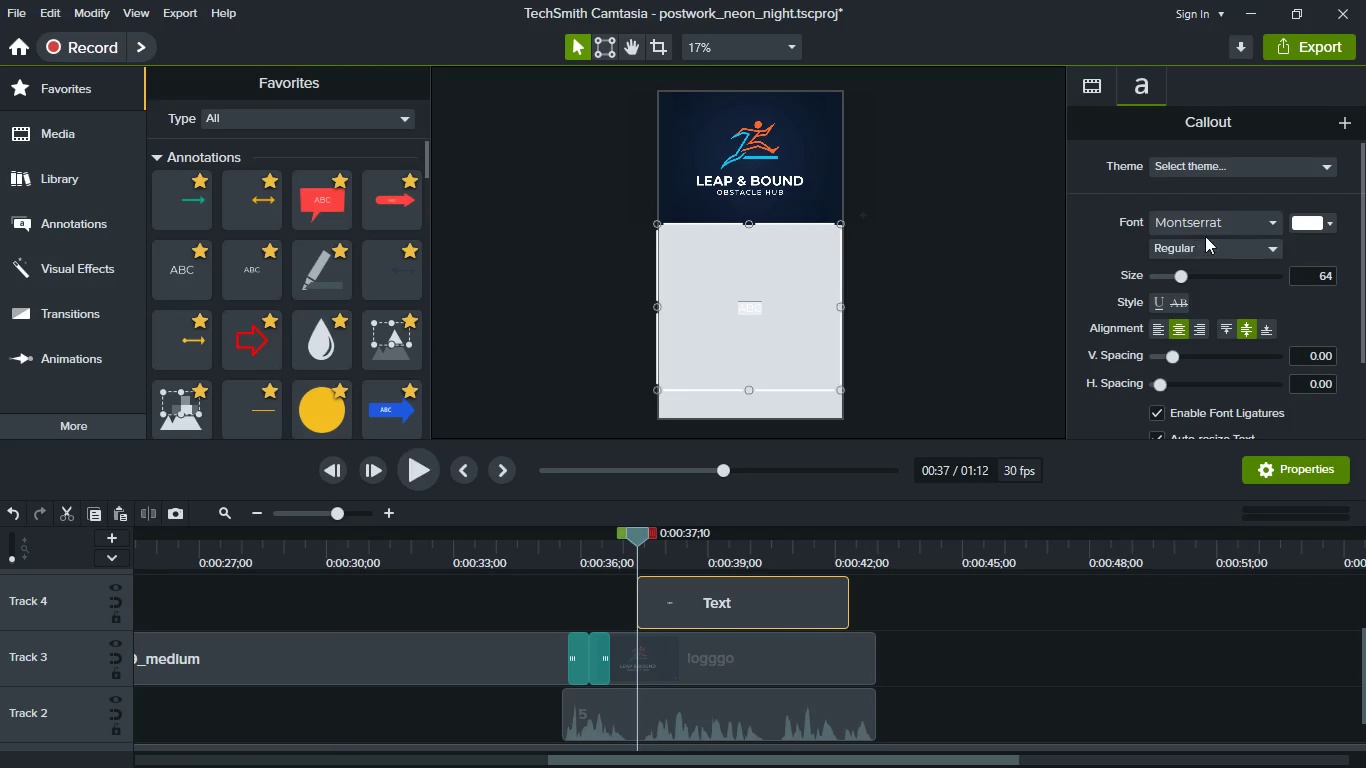 
left_click([1211, 248])
 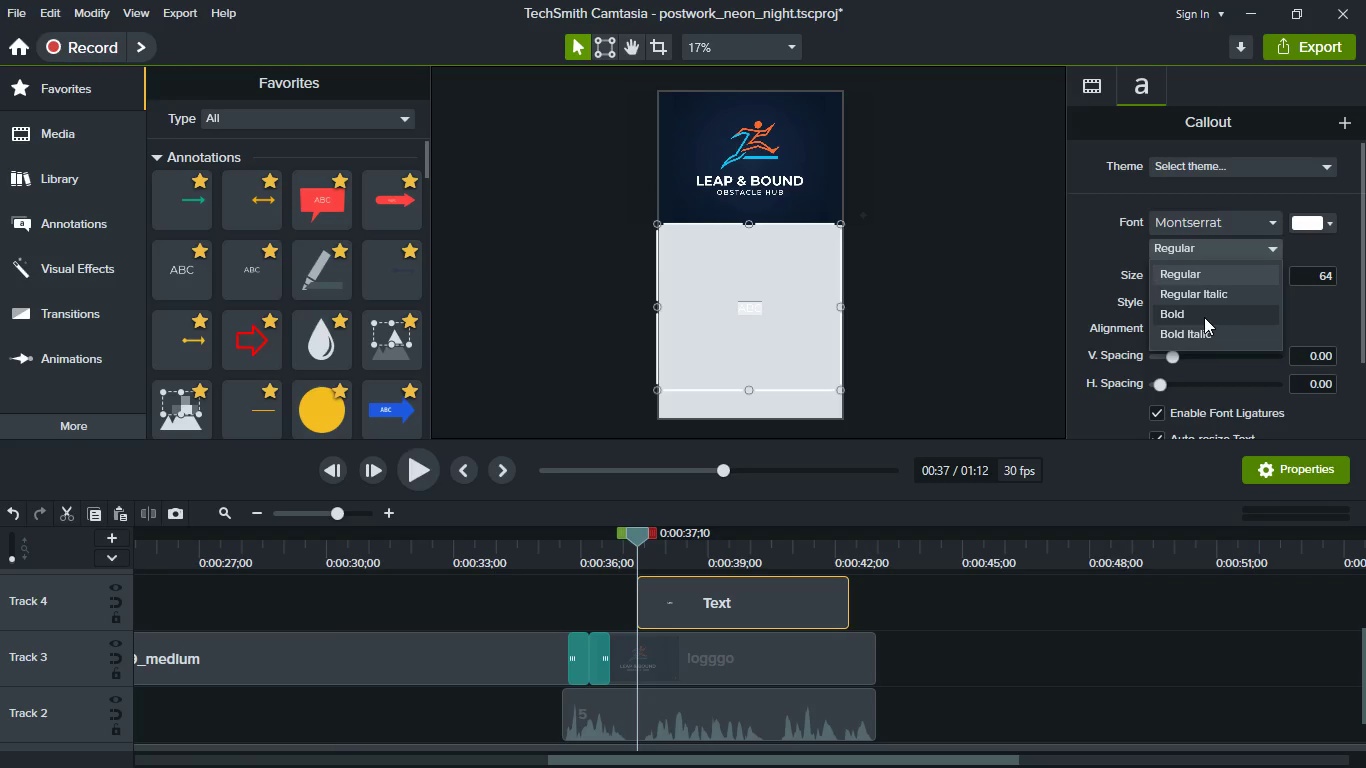 
left_click([1204, 317])
 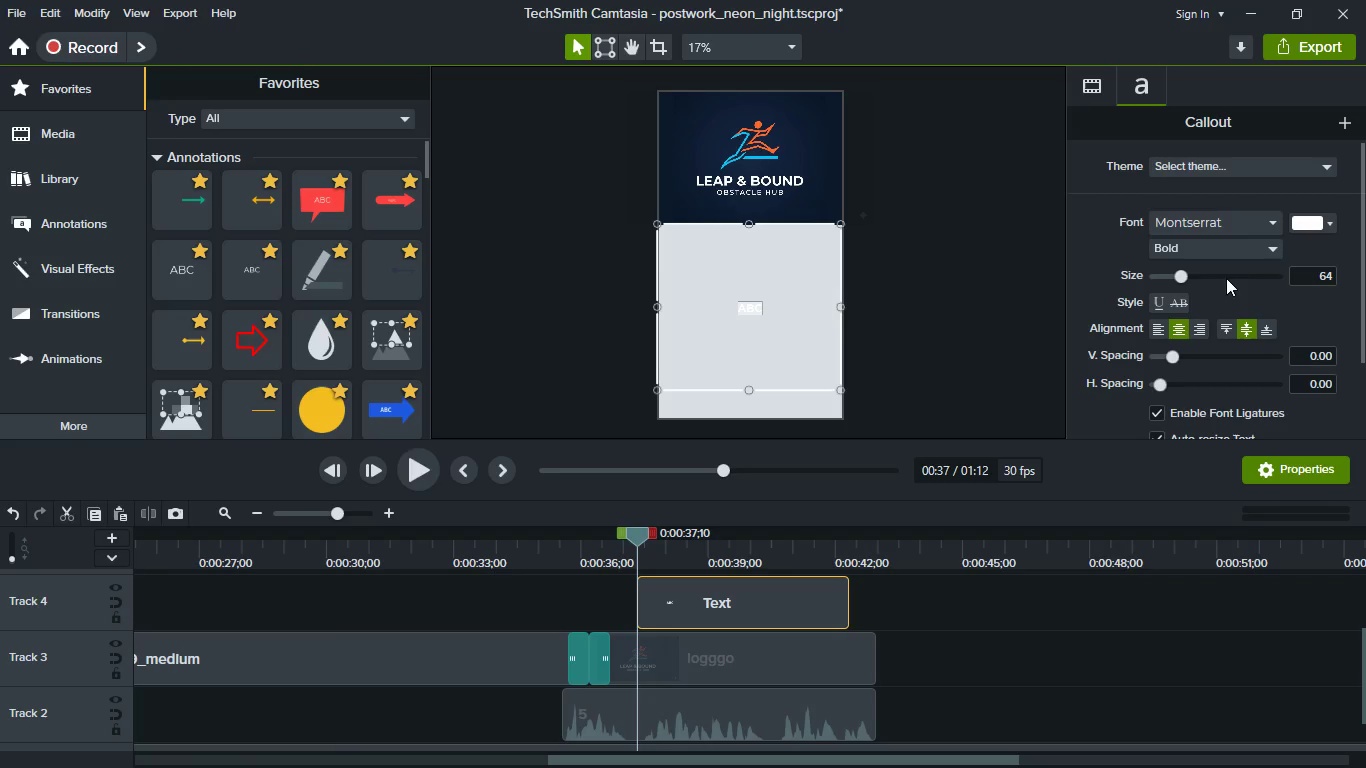 
left_click([1192, 274])
 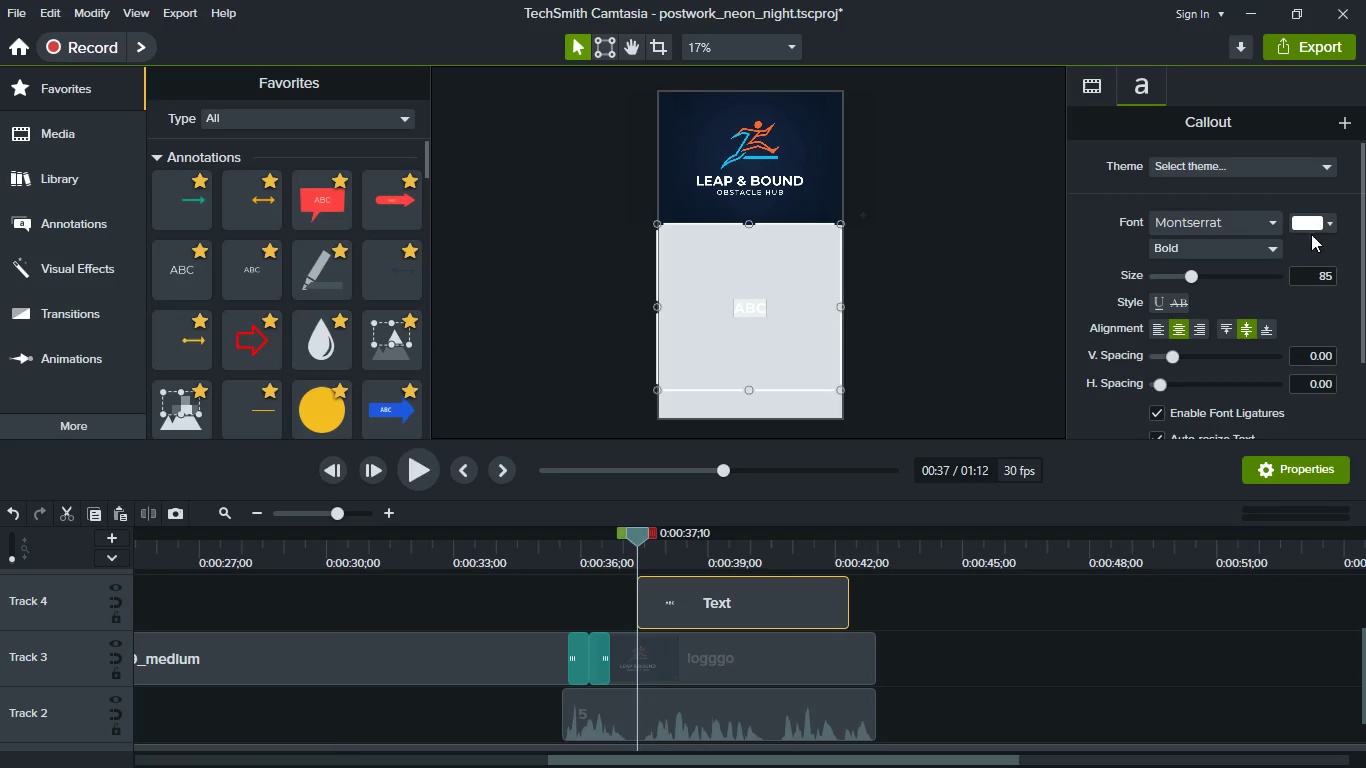 
left_click([1321, 228])
 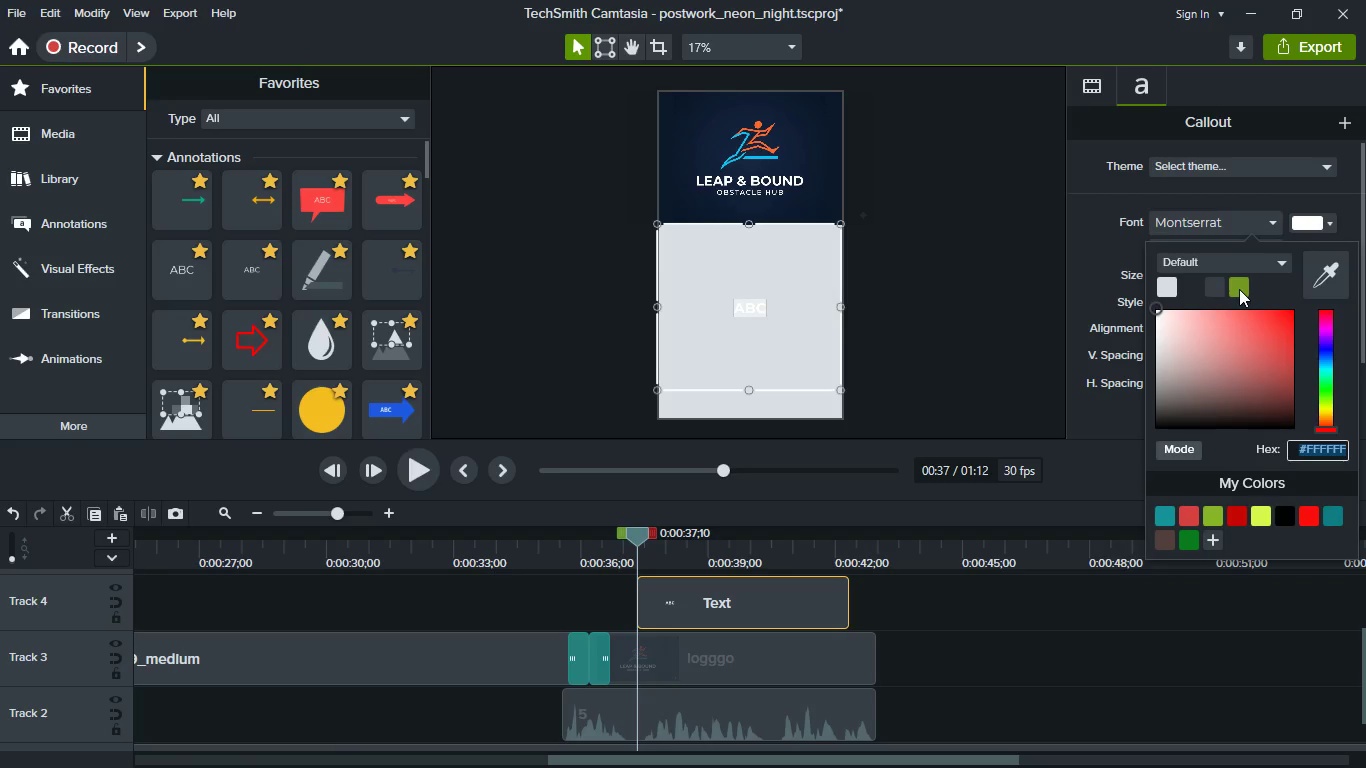 
left_click([1216, 287])
 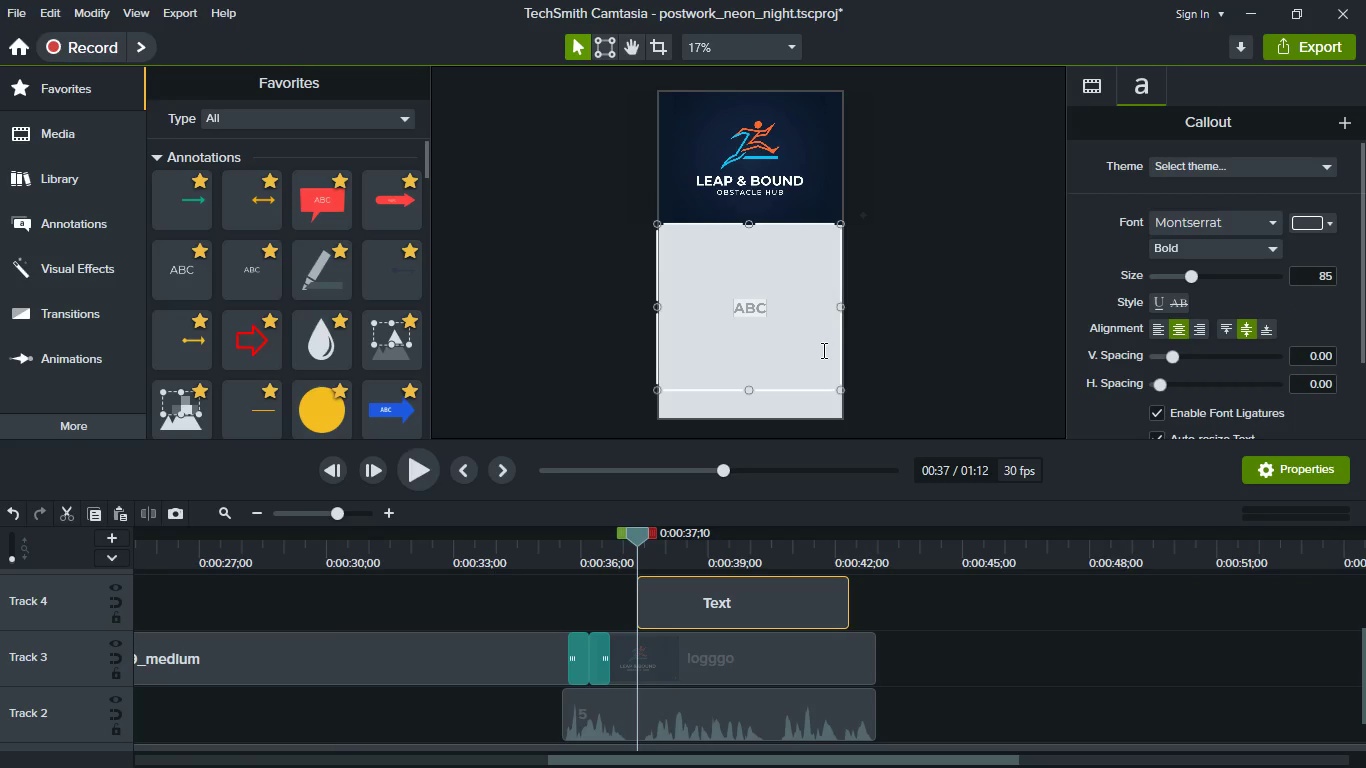 
type(THE NEXT NEON NIGHT IS COMONG)
key(Backspace)
key(Backspace)
key(Backspace)
type(ING SECURE YOUR SPOT )
key(Backspace)
type(, NEVER MISS OUT!)
 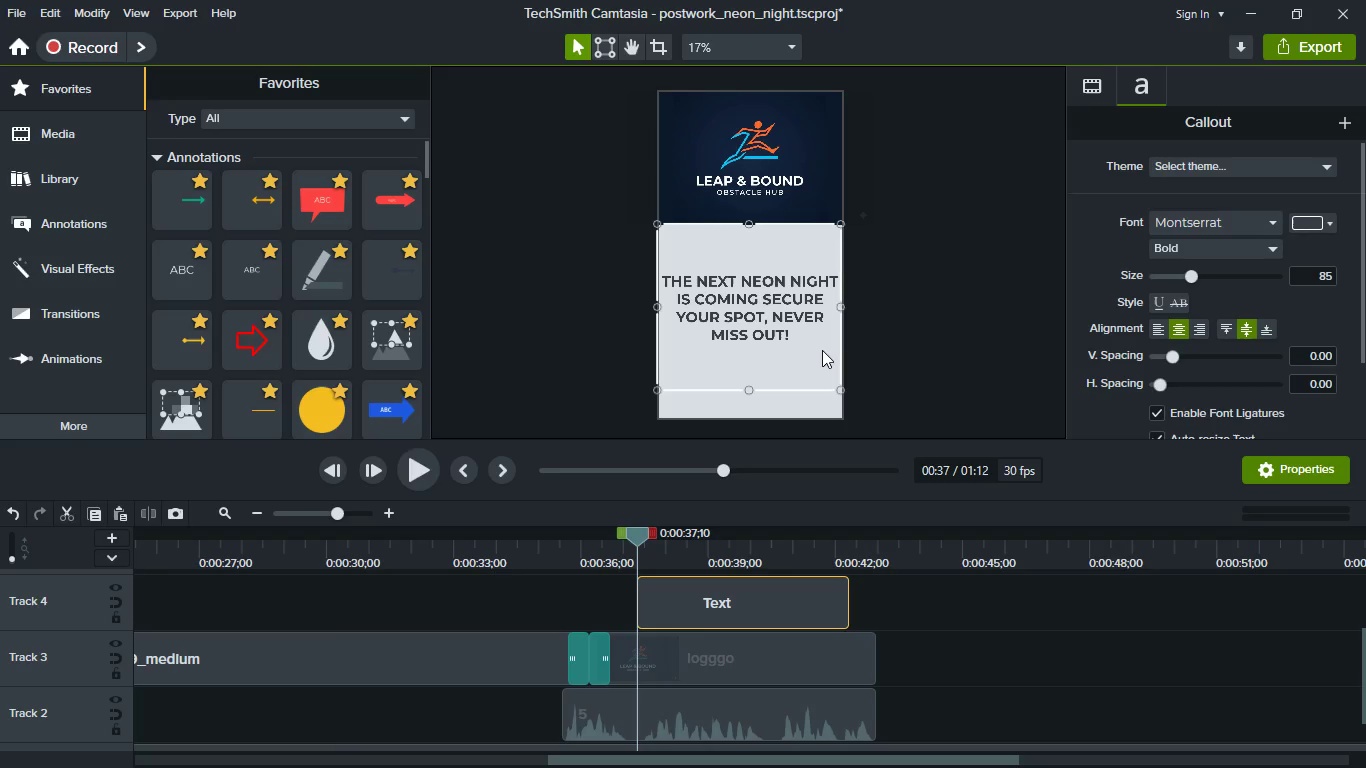 
key(Meta+MetaLeft)
 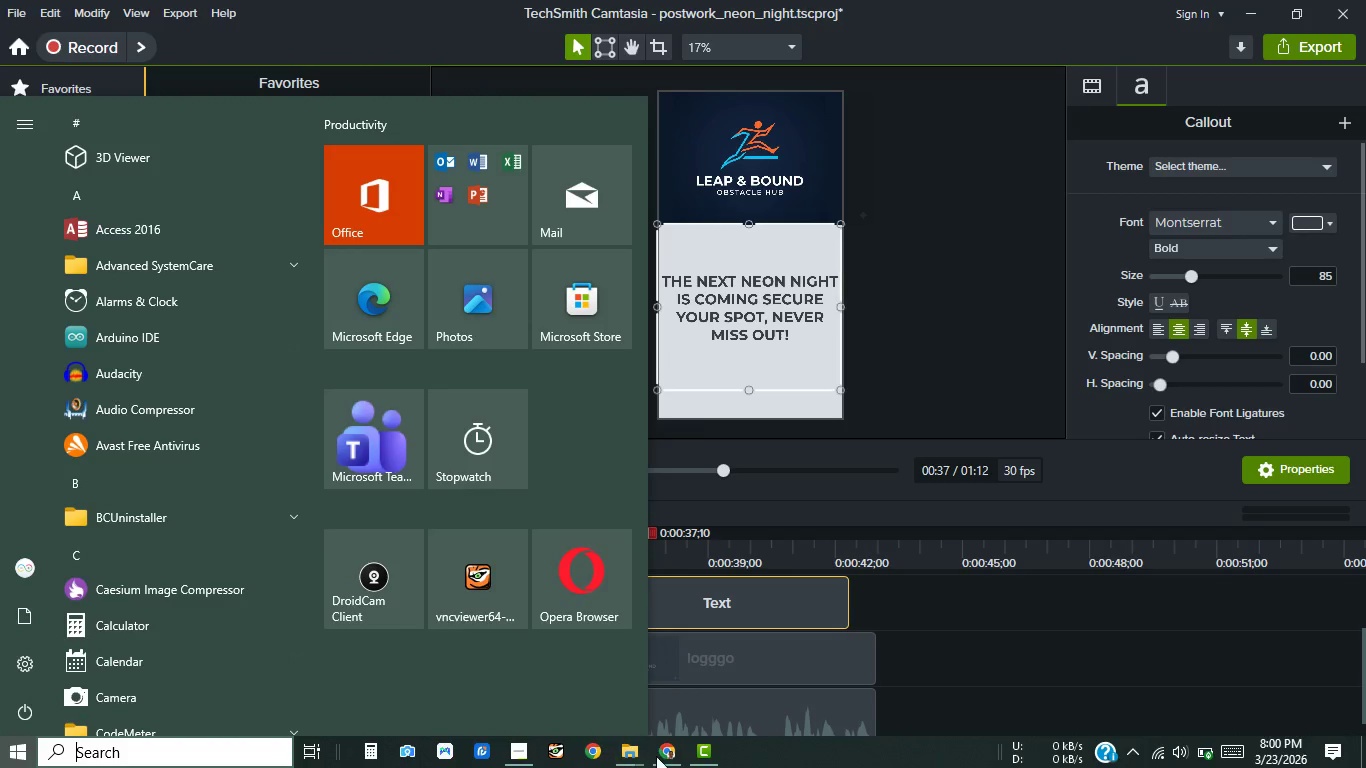 
left_click([662, 756])
 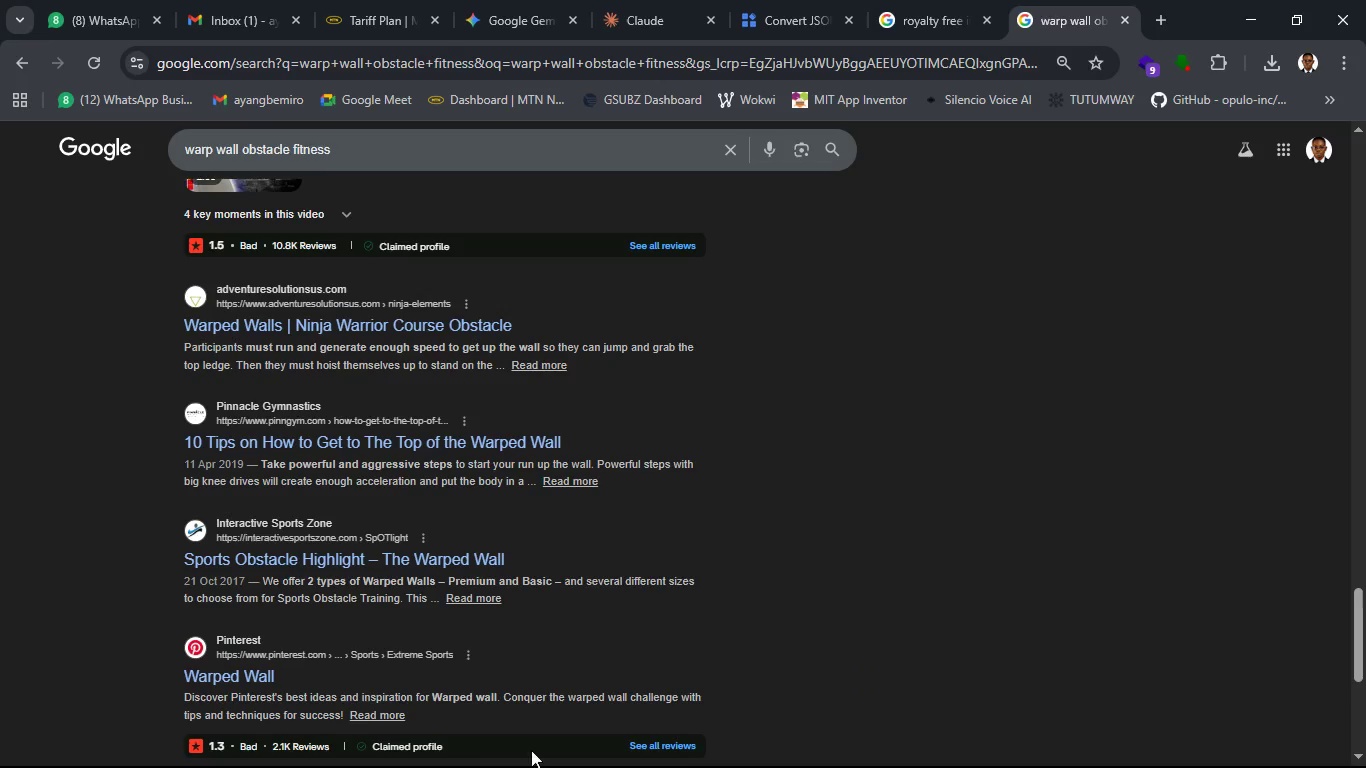 
key(Meta+MetaLeft)
 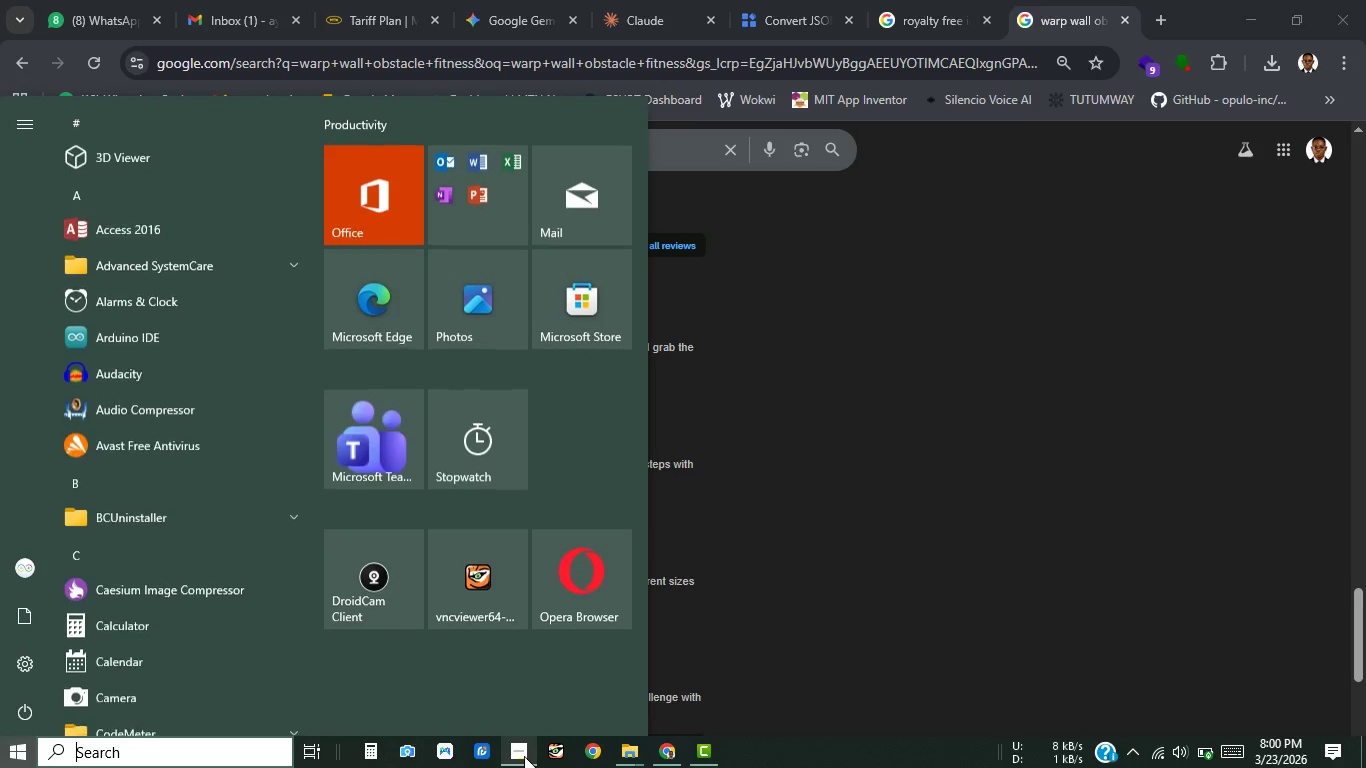 
left_click([524, 756])